 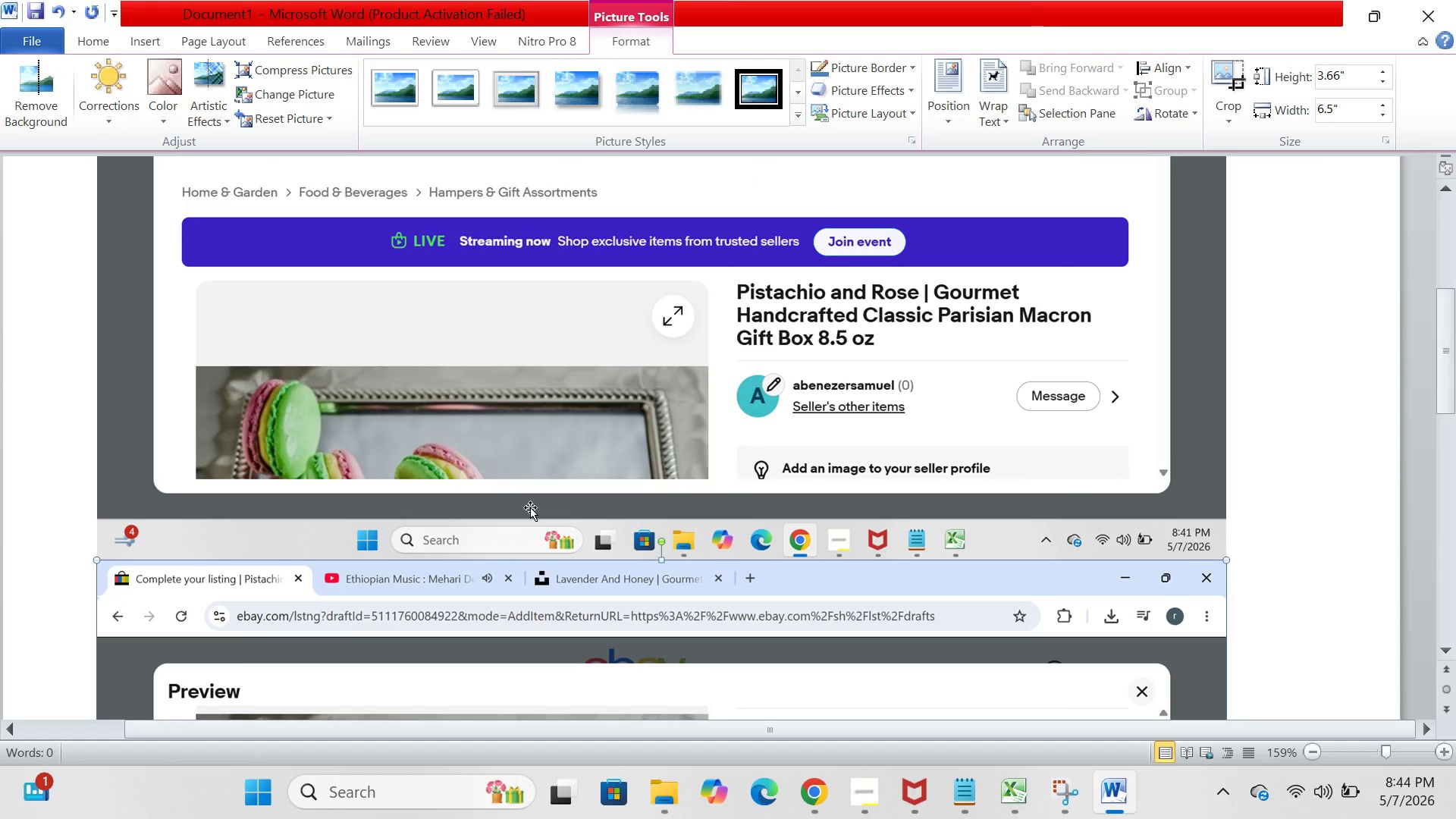 
scroll: coordinate [530, 507], scroll_direction: down, amount: 4.0
 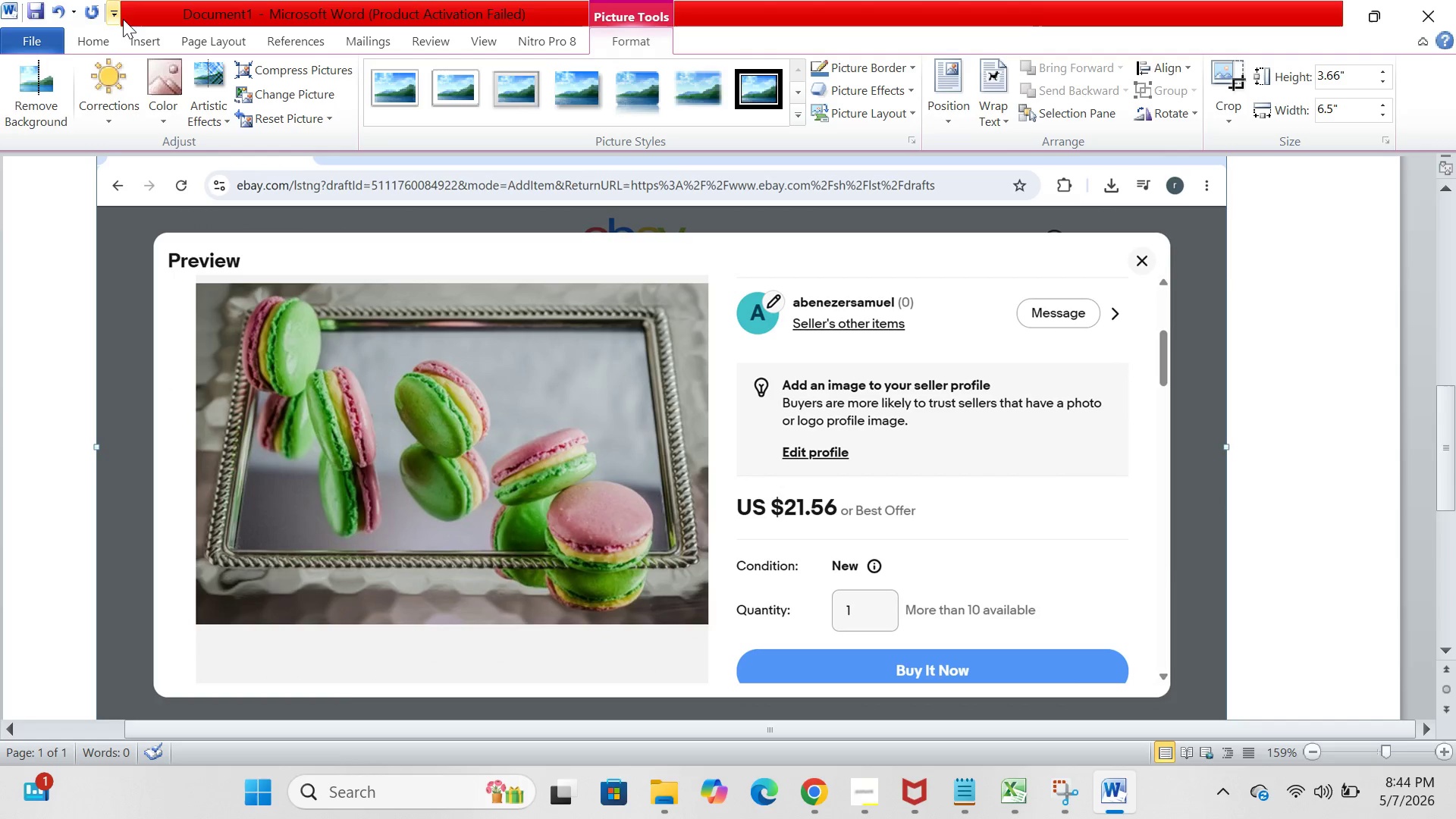 
left_click([144, 36])
 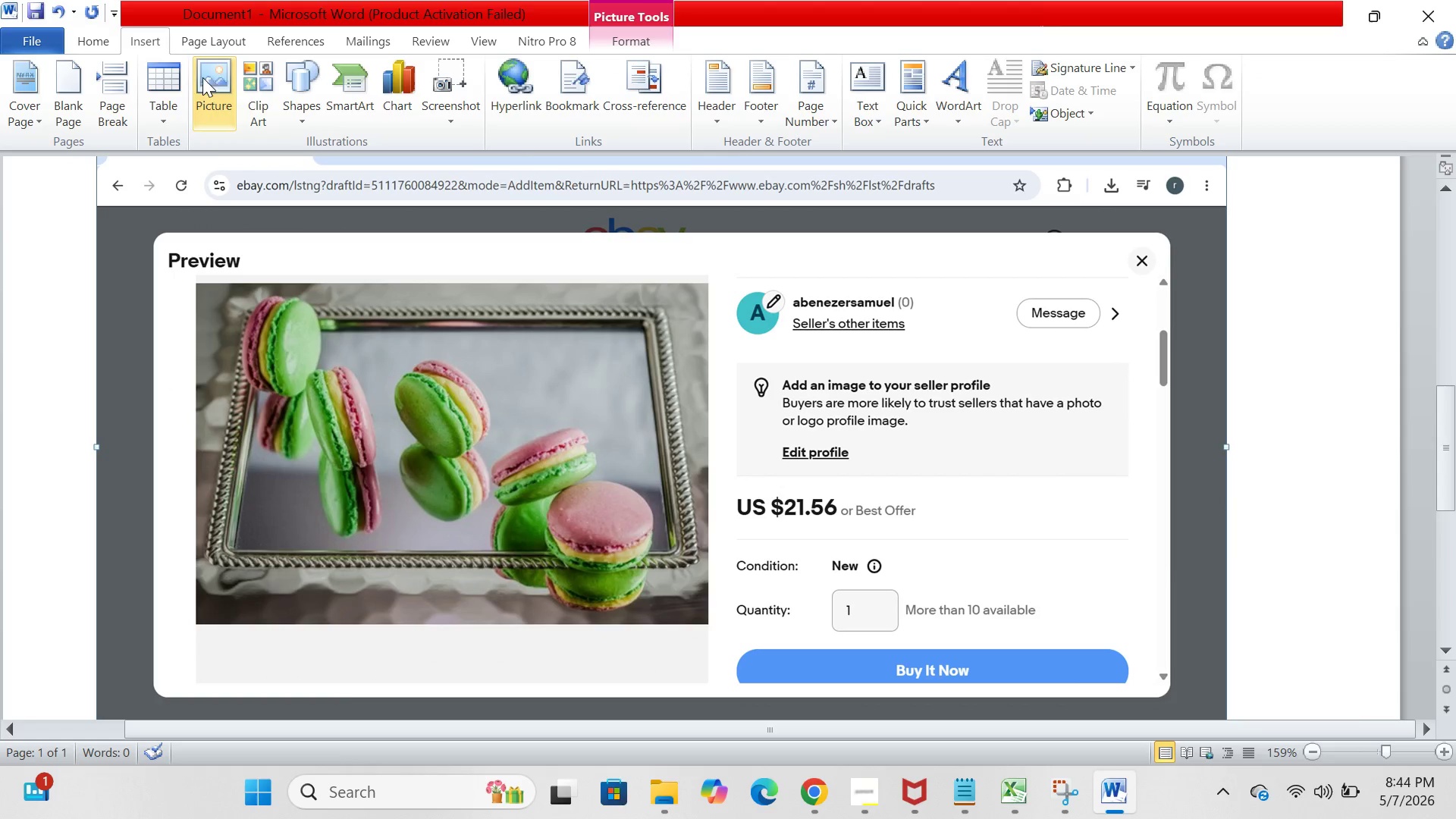 
left_click([234, 98])
 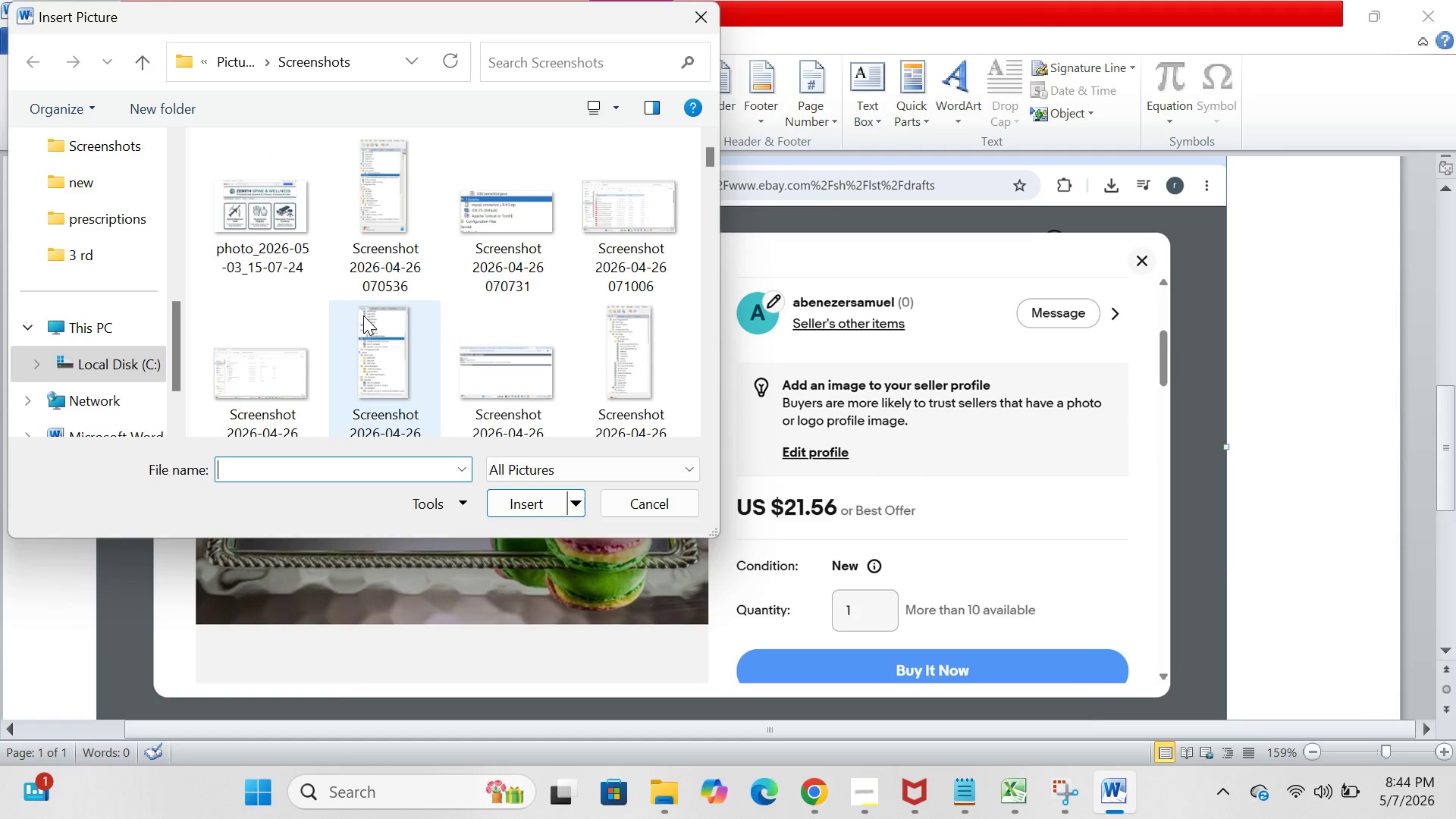 
scroll: coordinate [517, 397], scroll_direction: down, amount: 346.0
 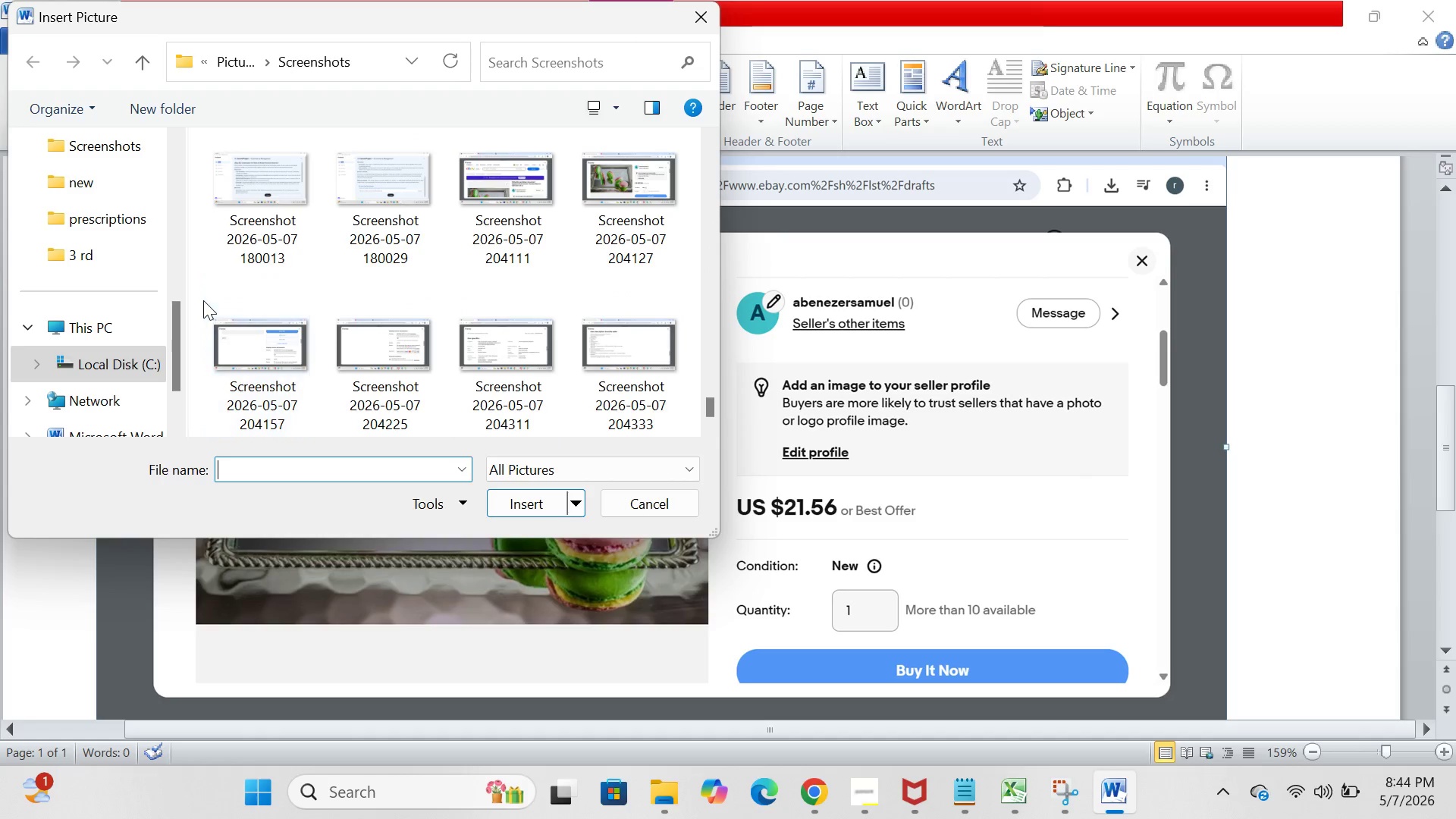 
left_click_drag(start_coordinate=[197, 300], to_coordinate=[713, 494])
 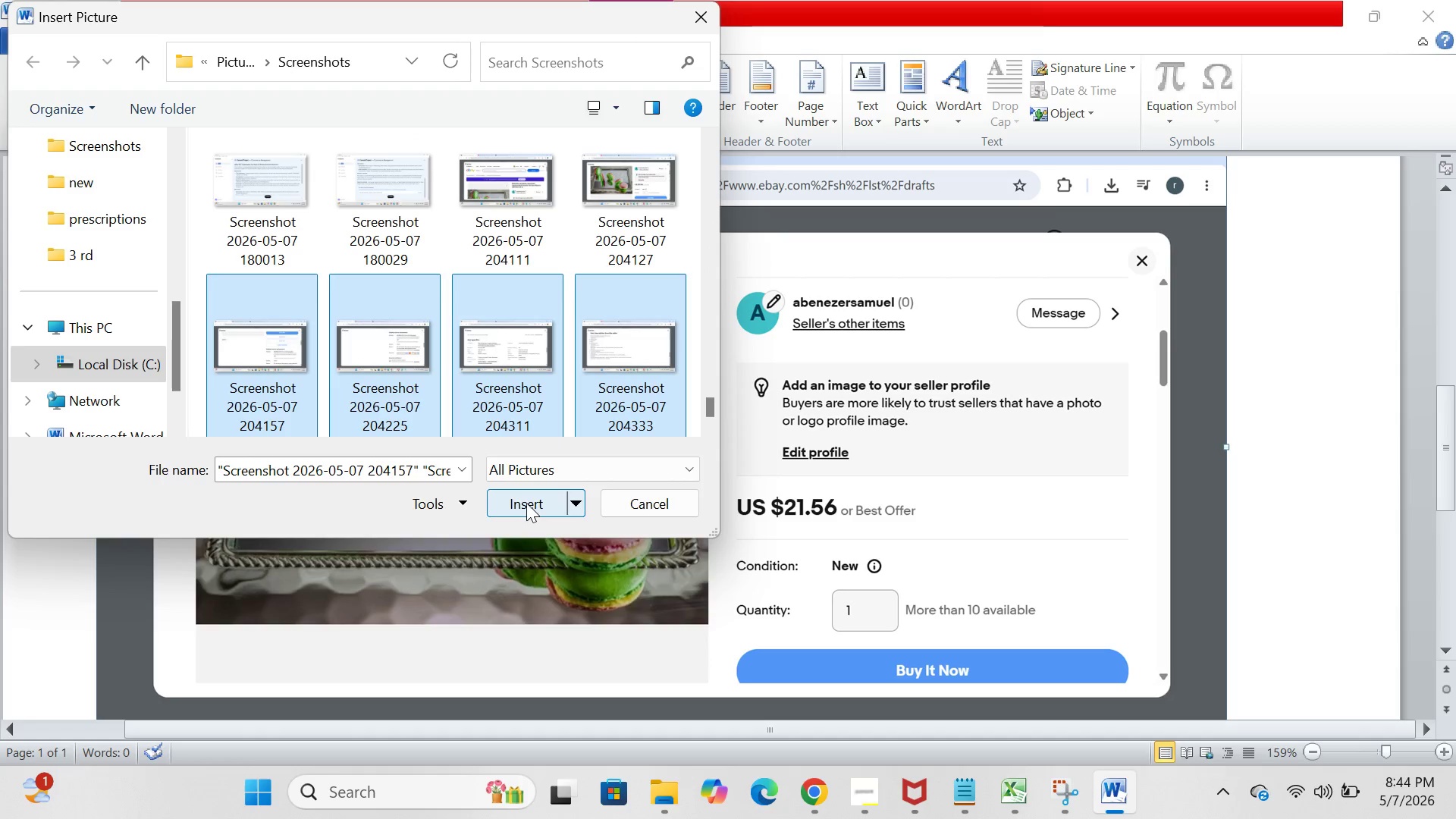 
left_click([526, 502])
 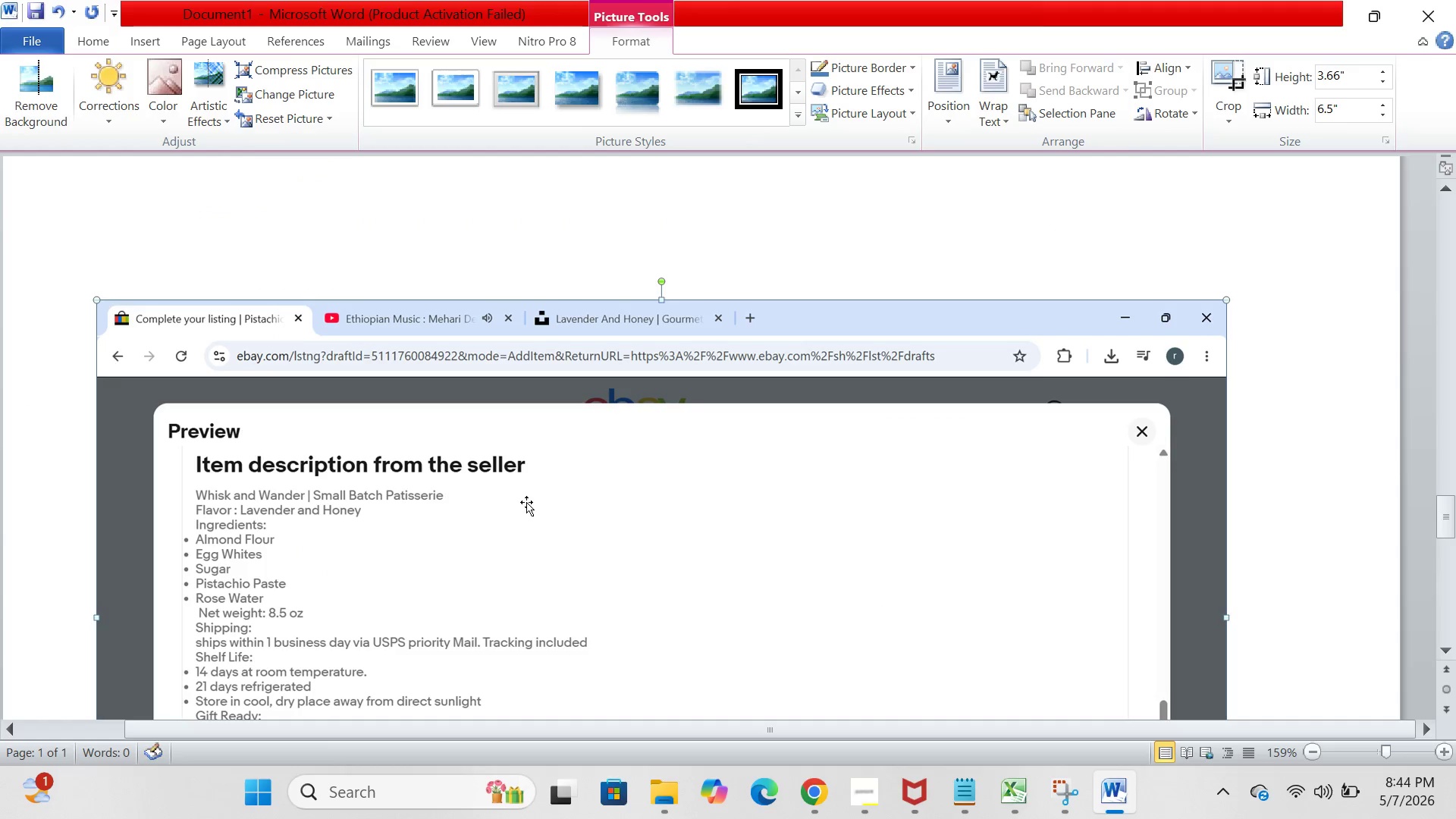 
scroll: coordinate [526, 502], scroll_direction: down, amount: 11.0
 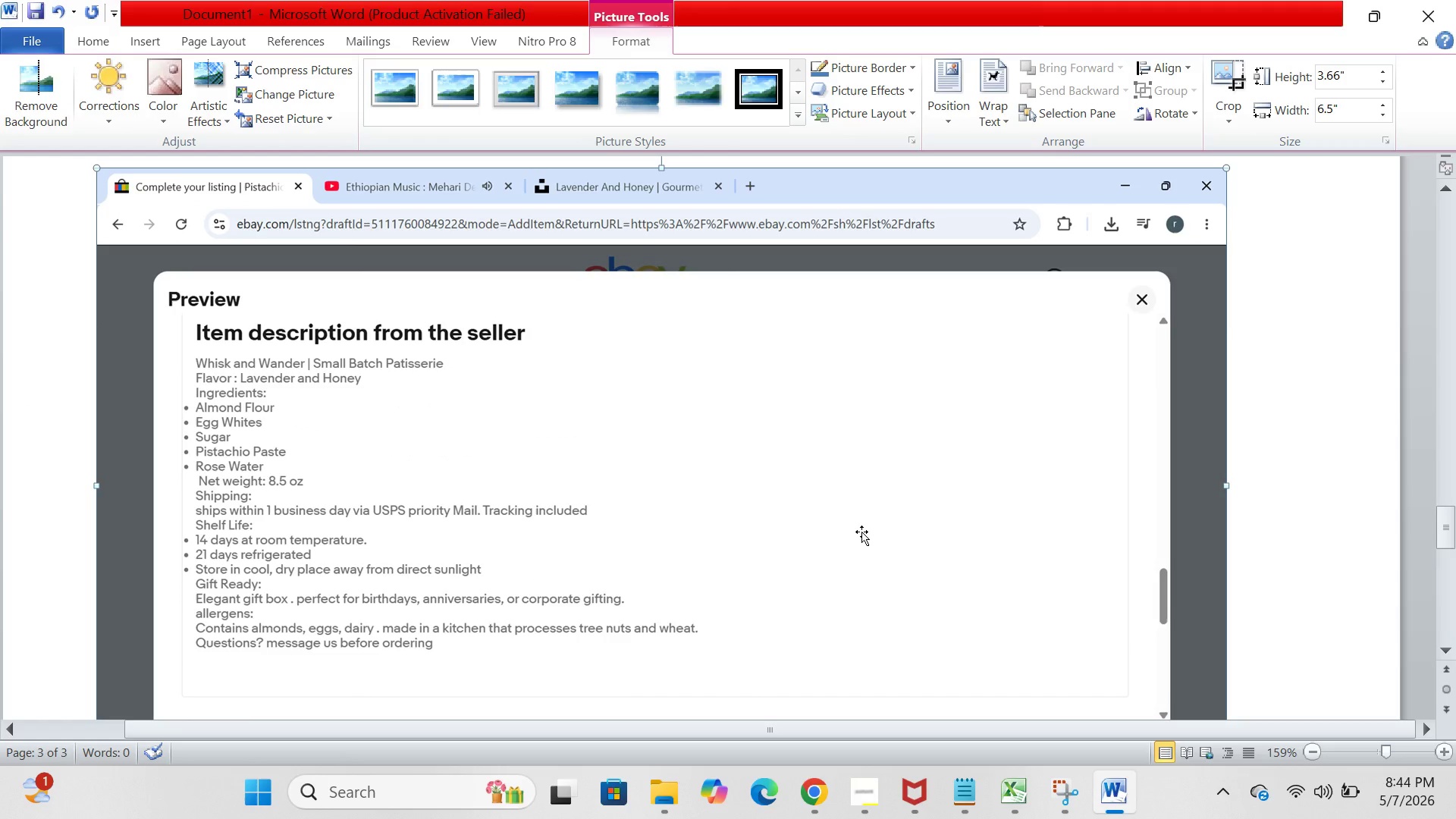 
wait(5.49)
 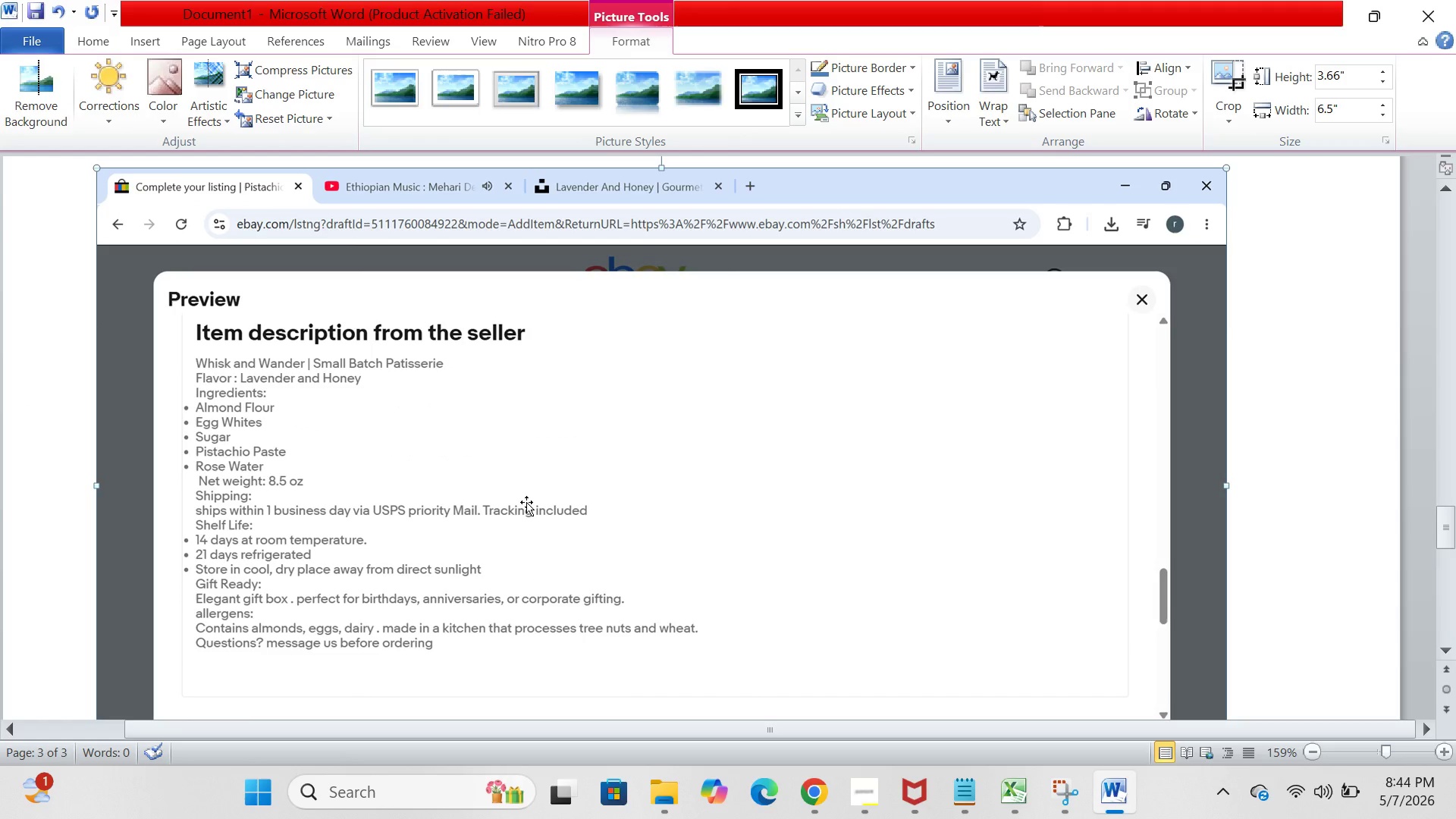 
left_click([1008, 792])
 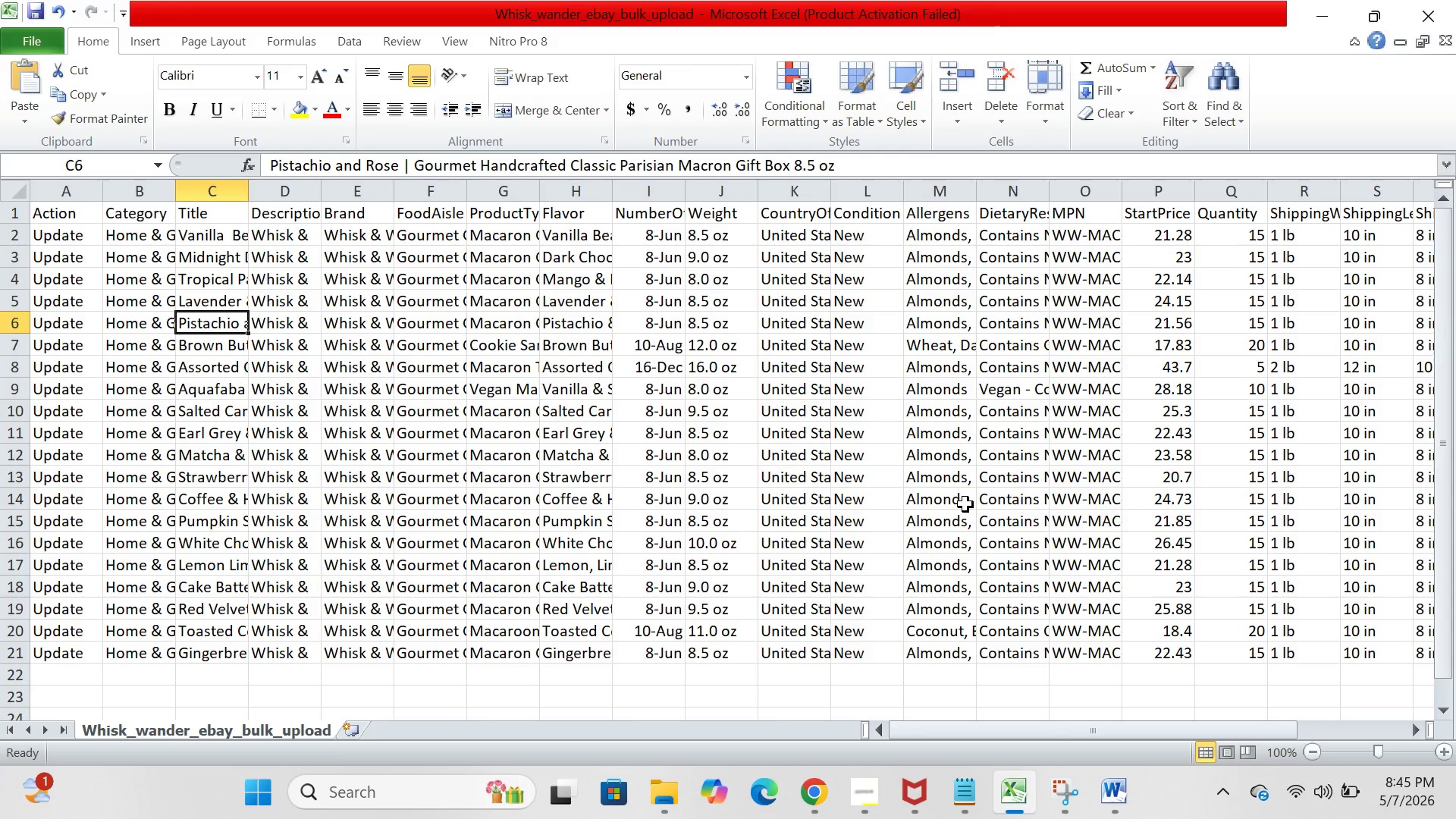 
wait(9.76)
 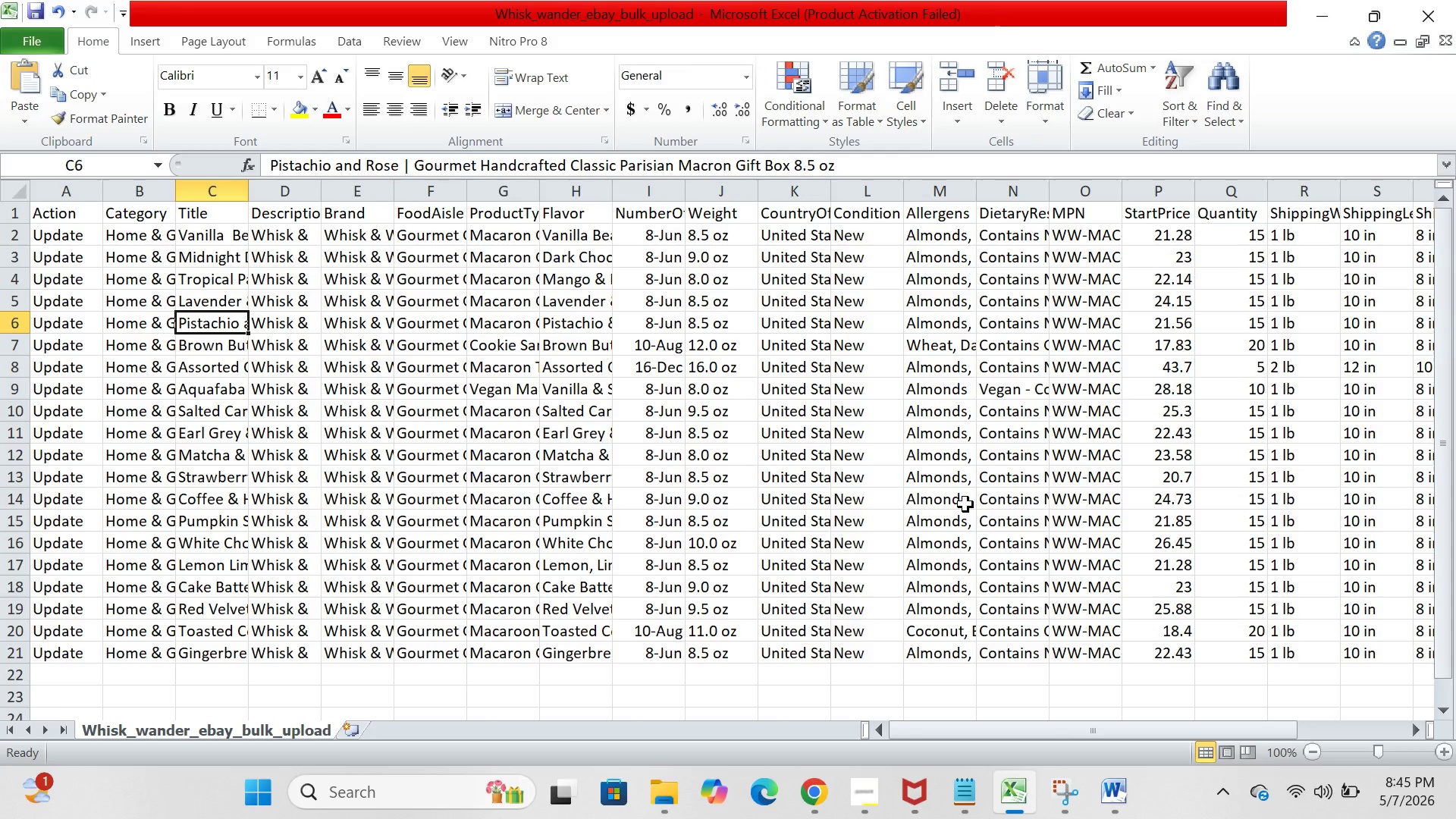 
left_click([811, 795])
 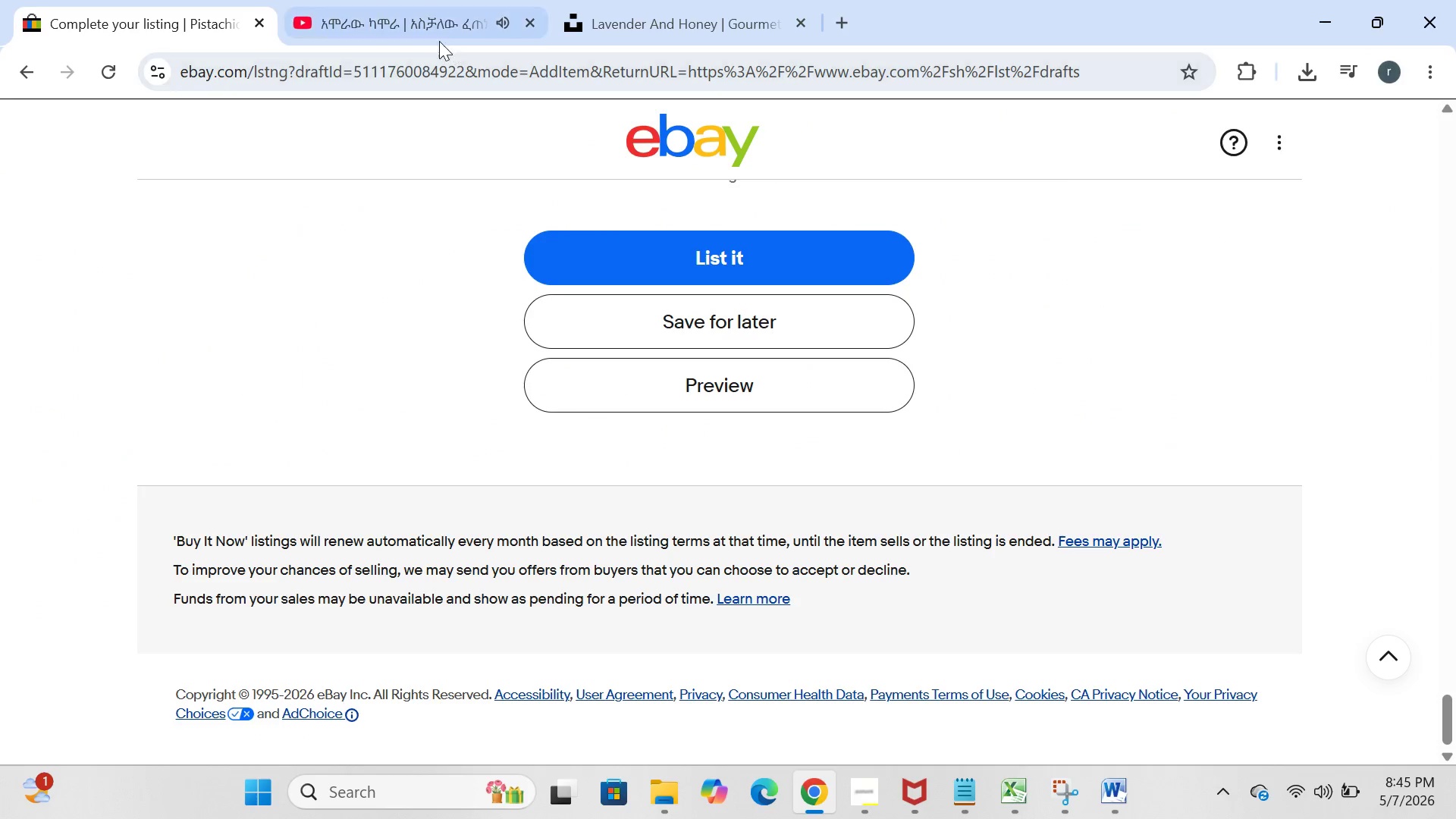 
left_click([411, 15])
 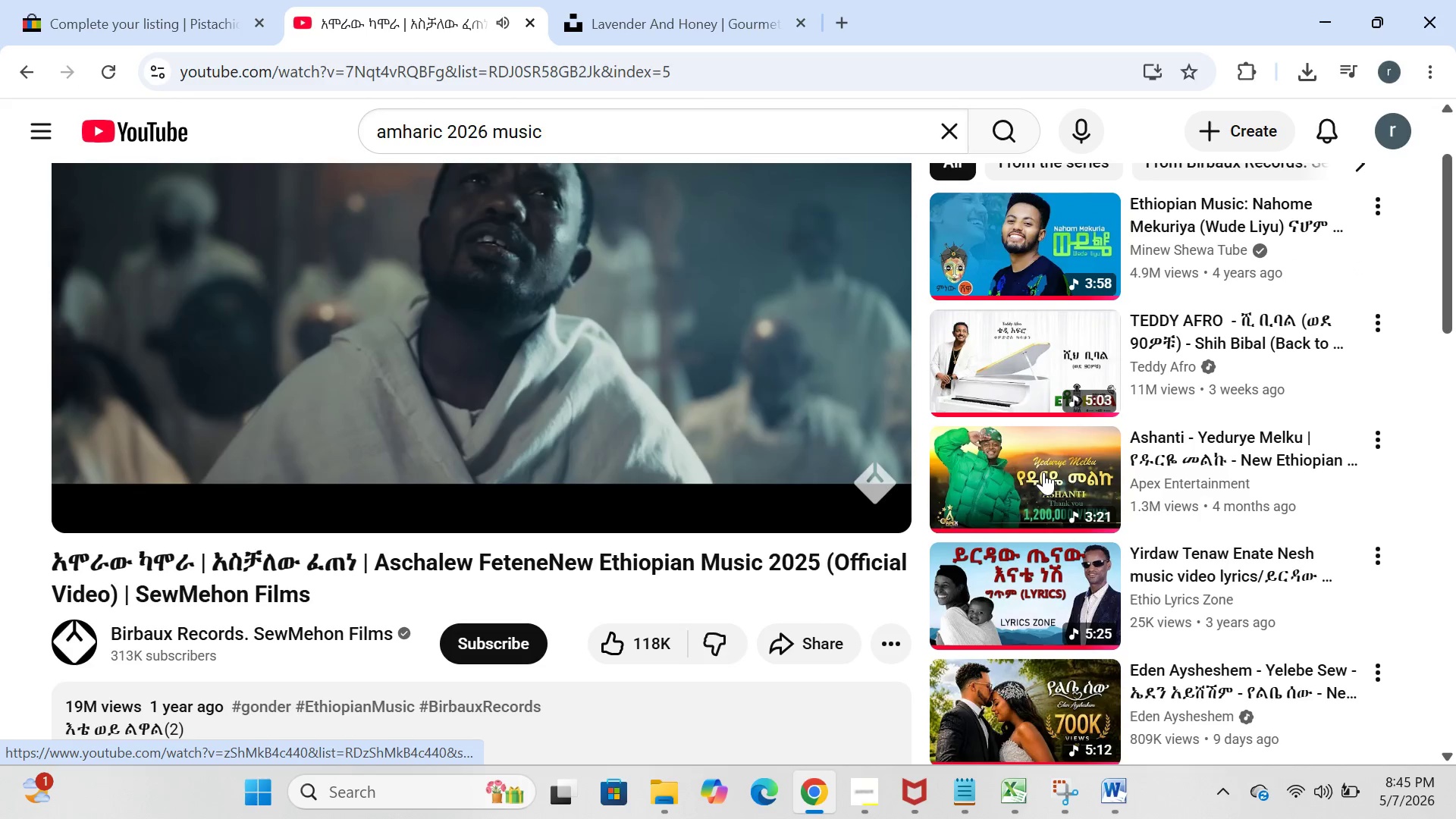 
wait(8.16)
 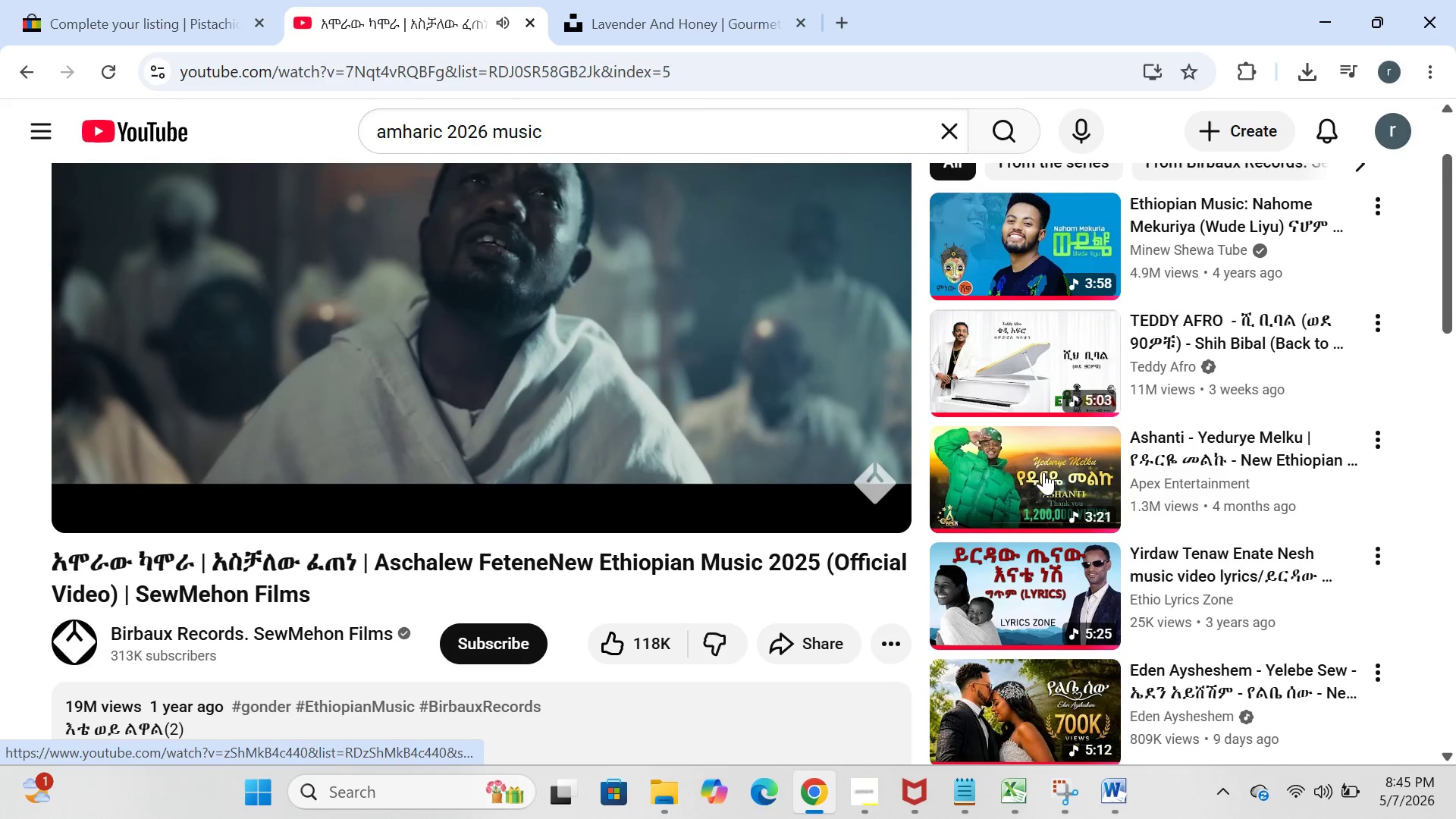 
left_click([1031, 382])
 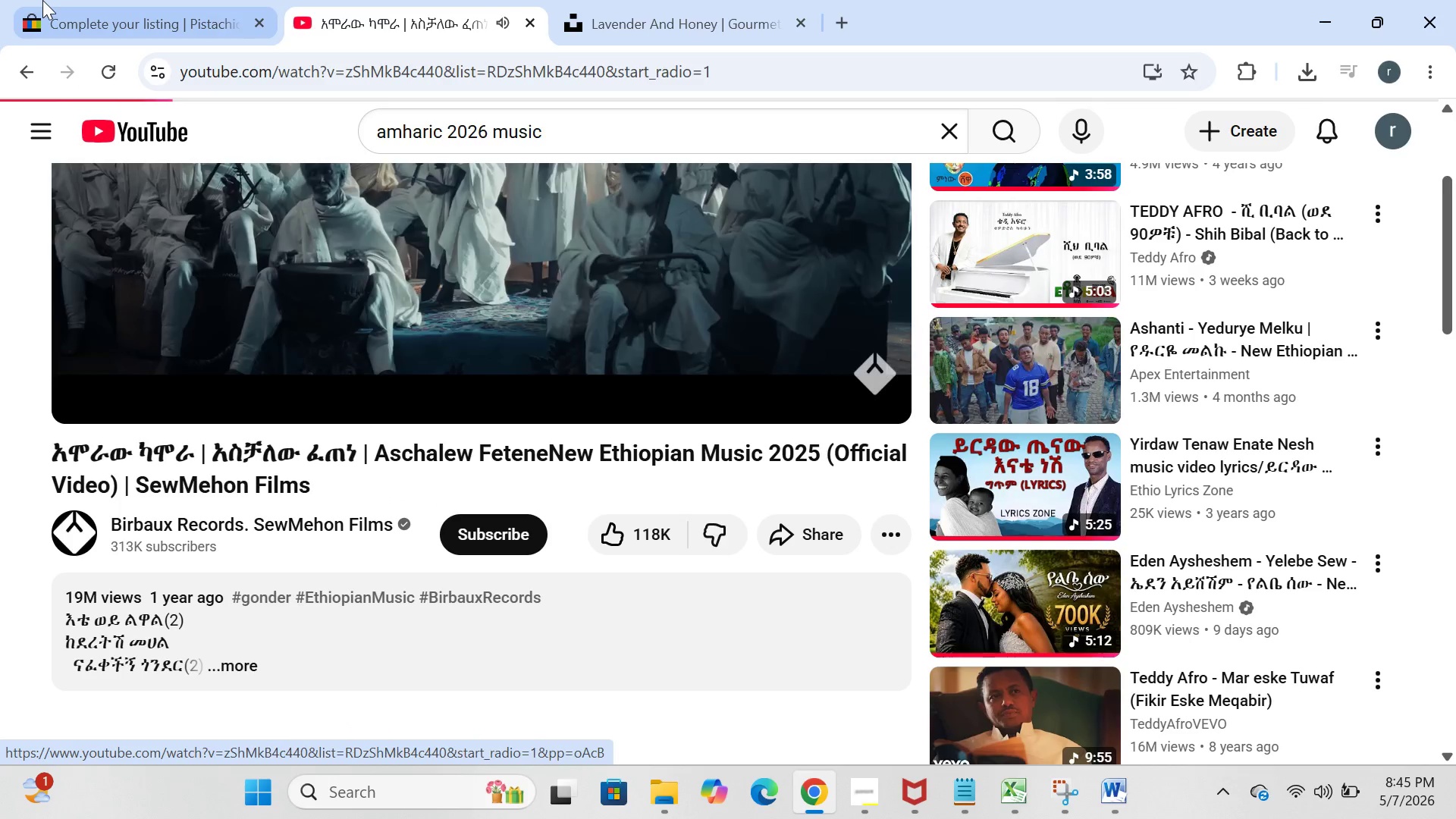 
left_click([61, 0])
 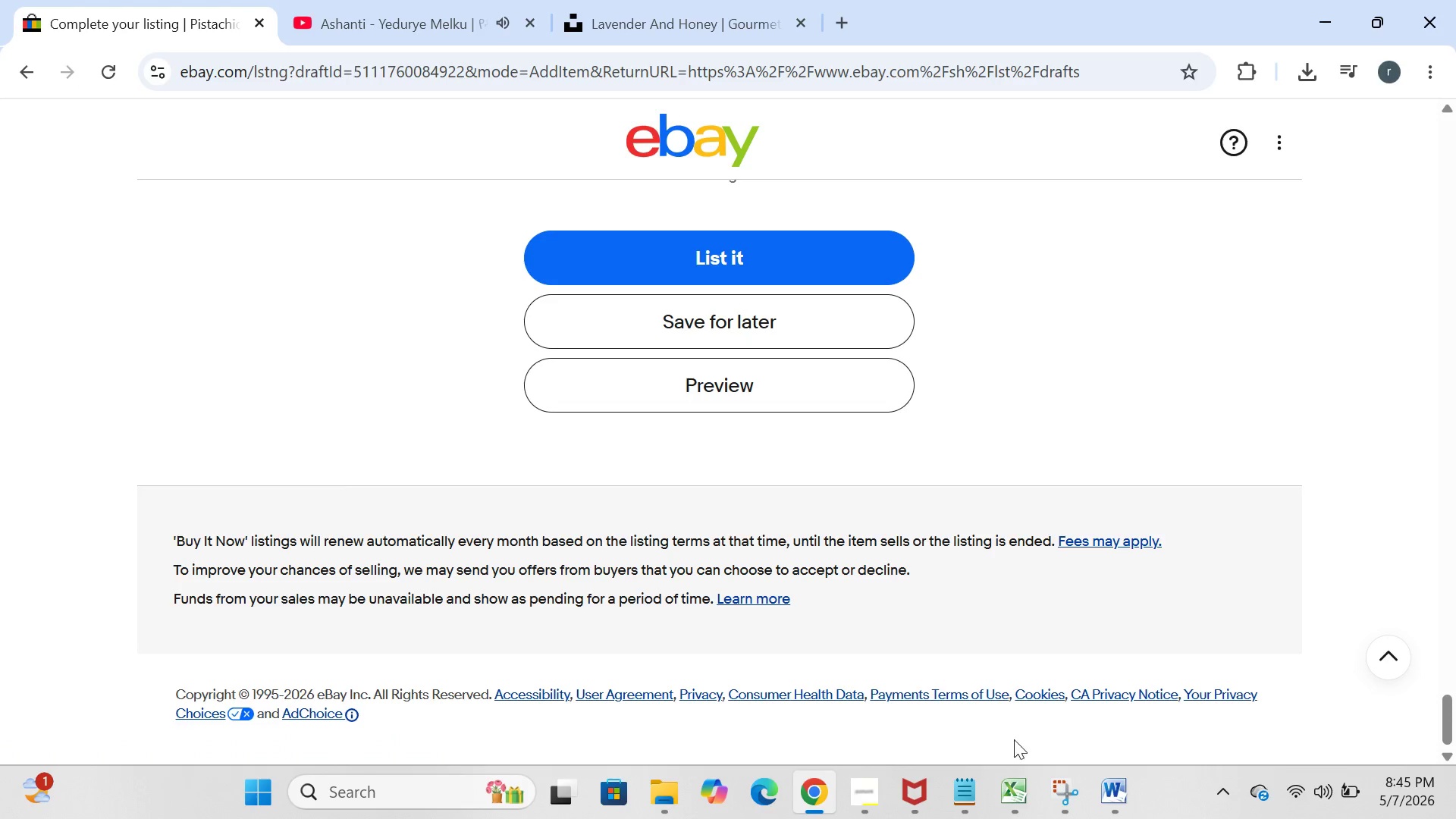 
left_click([1097, 780])
 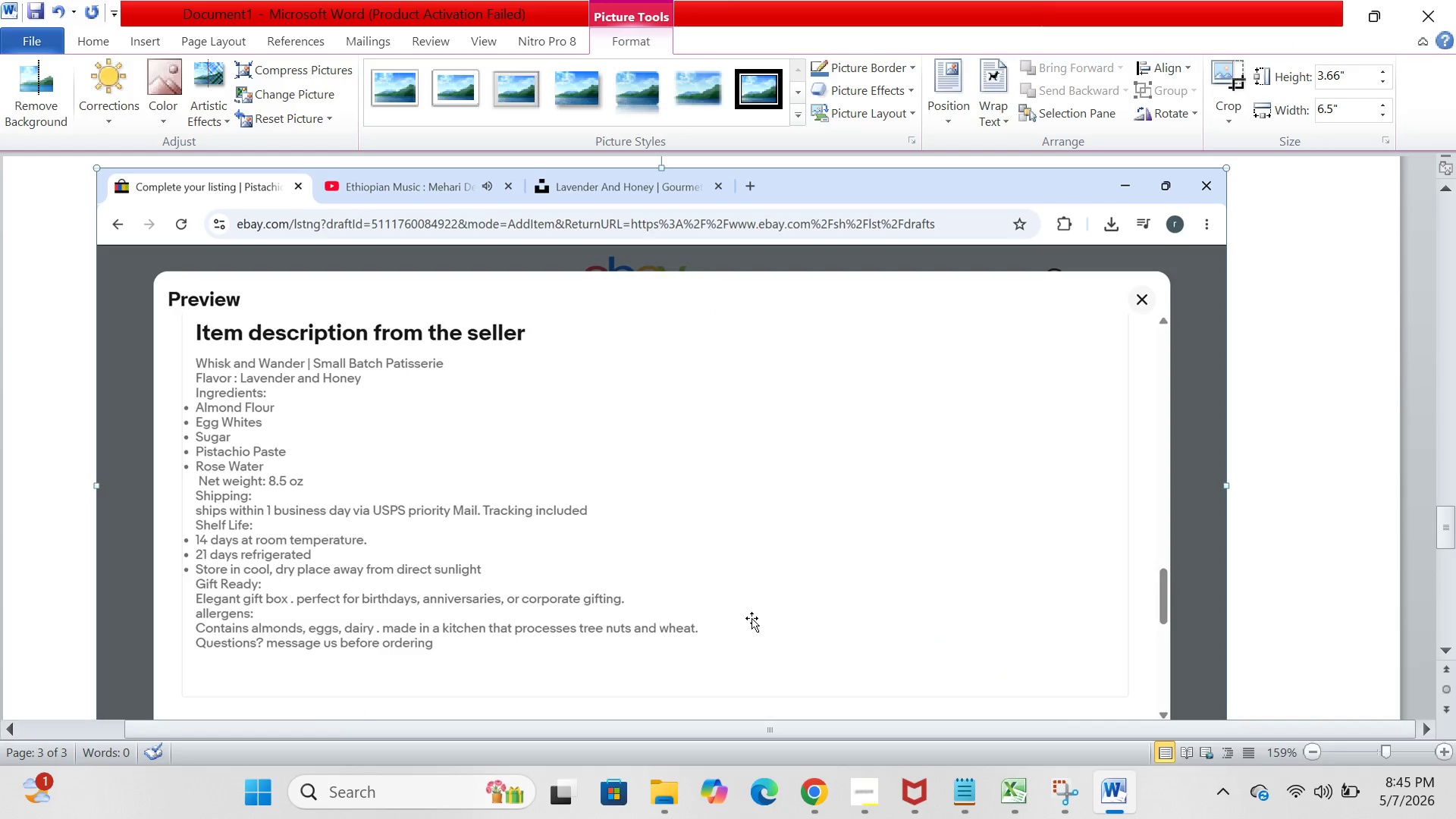 
scroll: coordinate [752, 618], scroll_direction: up, amount: 48.0
 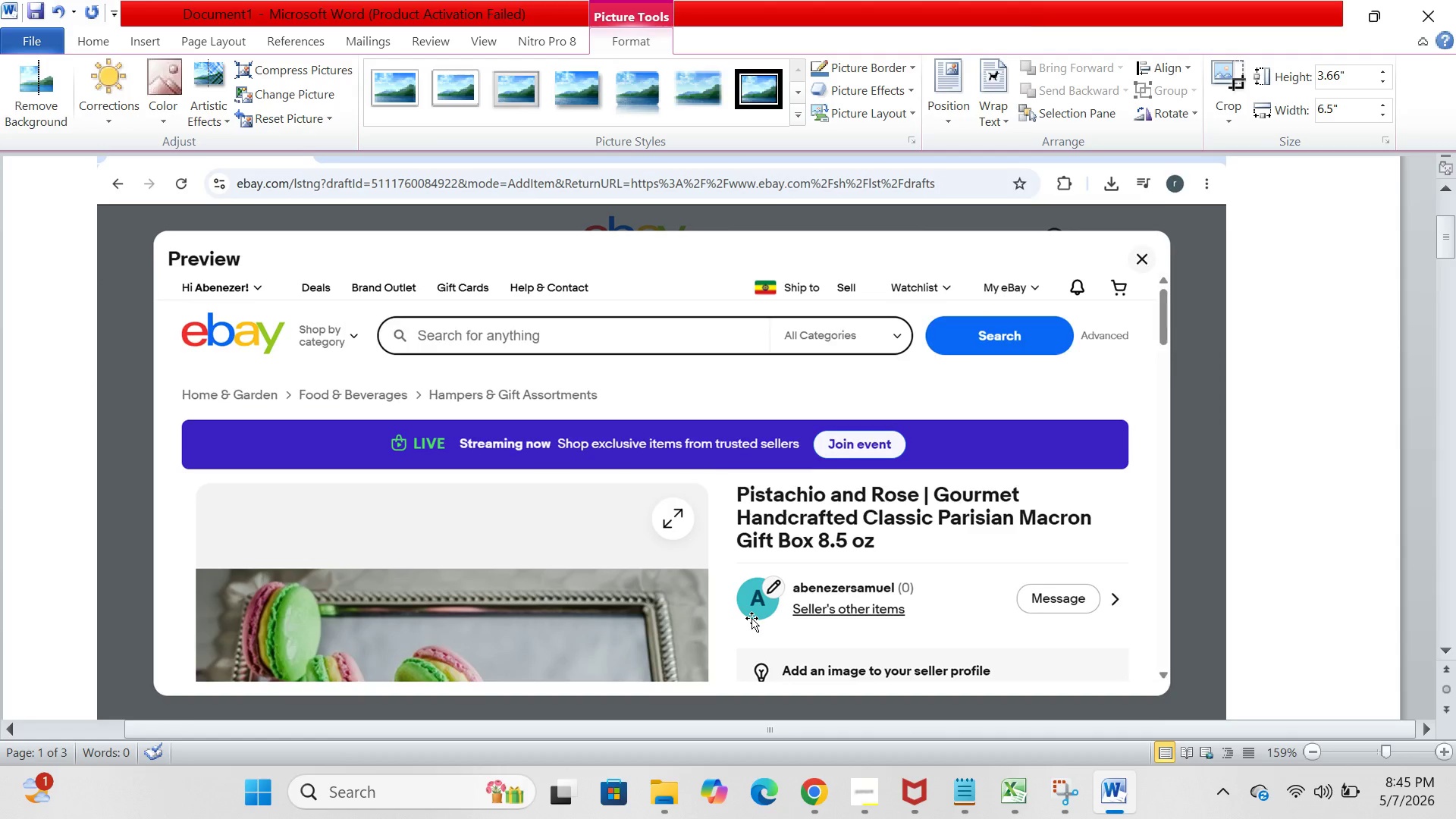 
scroll: coordinate [752, 618], scroll_direction: down, amount: 1.0
 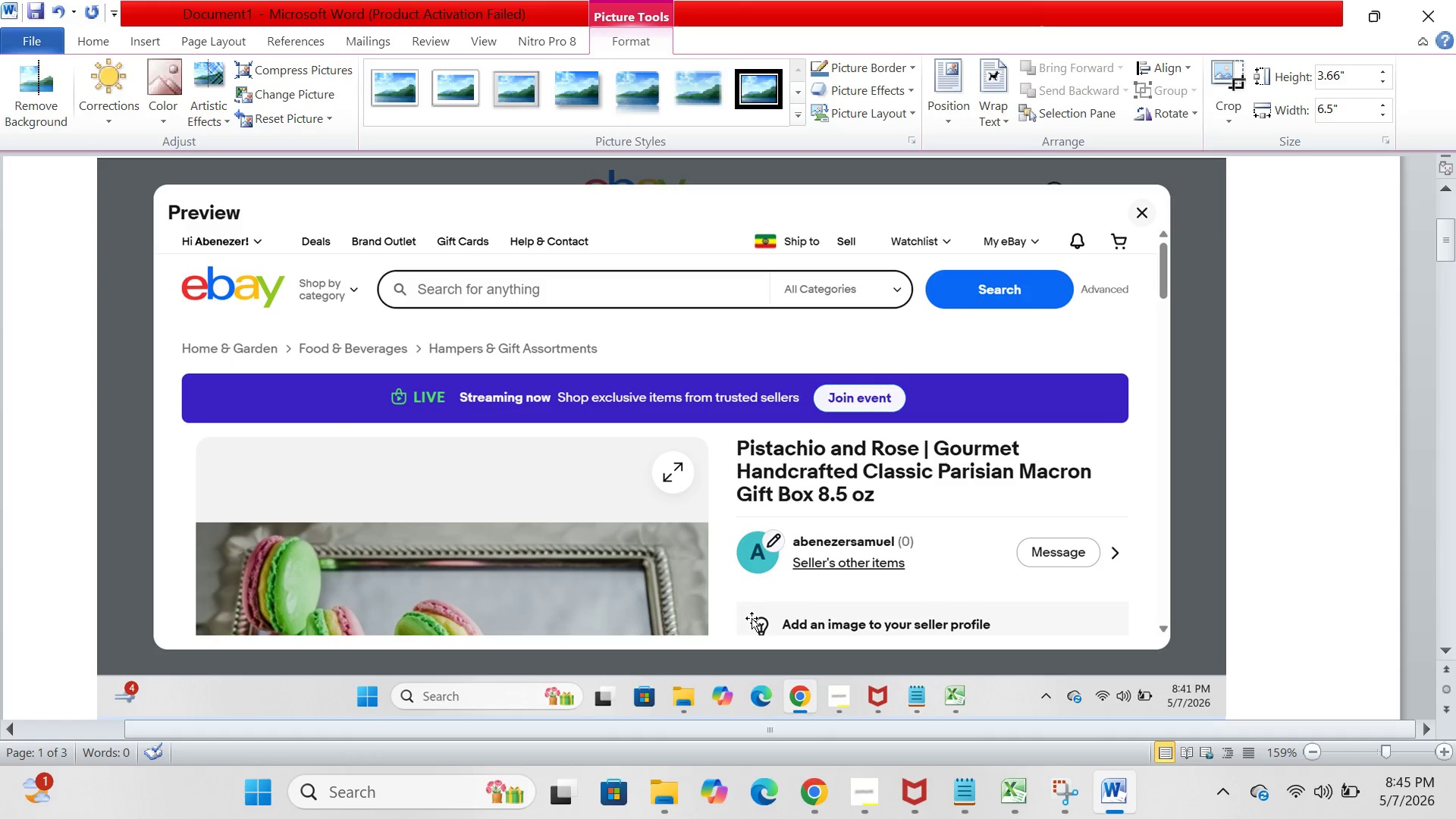 
left_click([752, 618])
 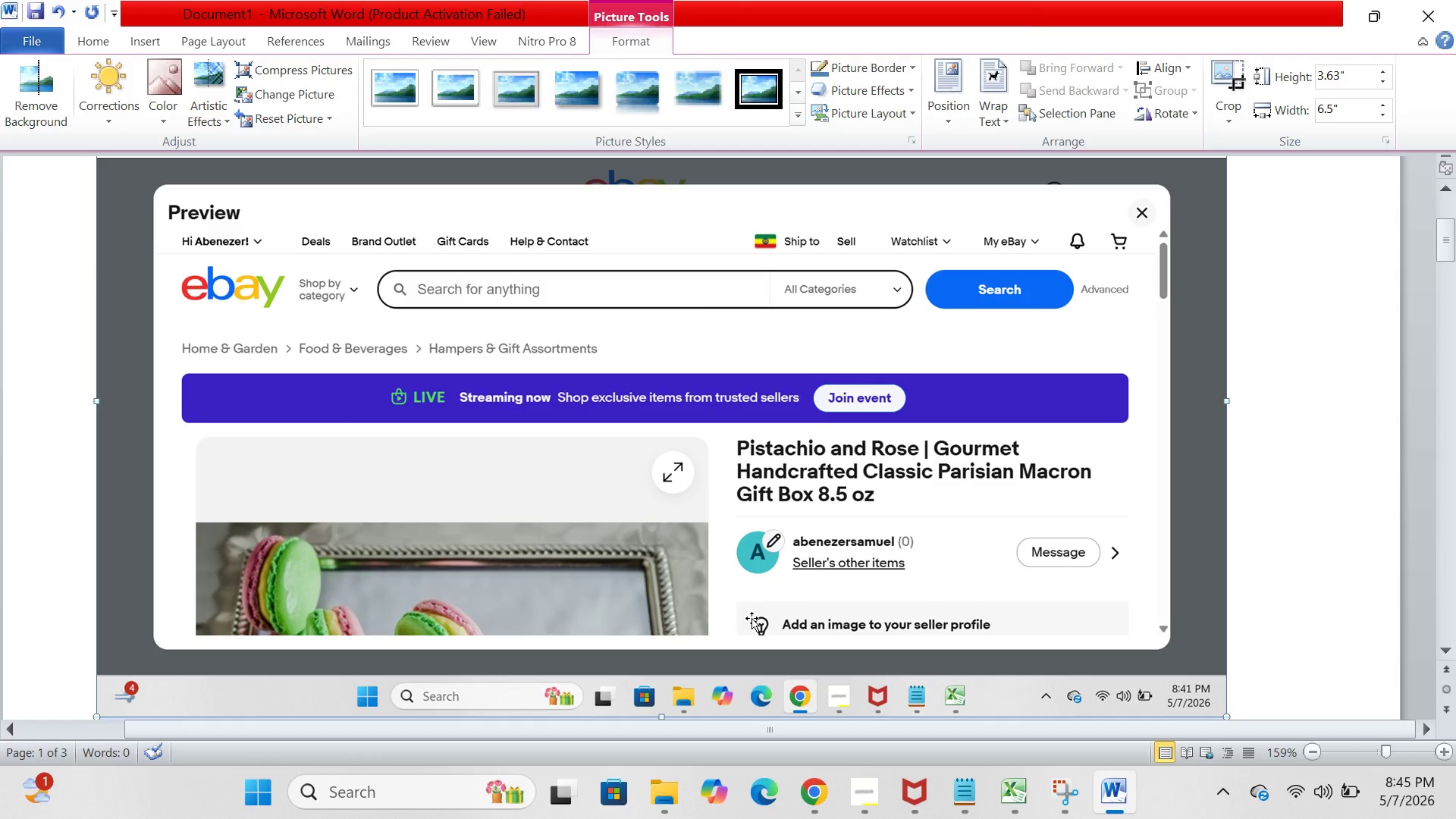 
wait(23.69)
 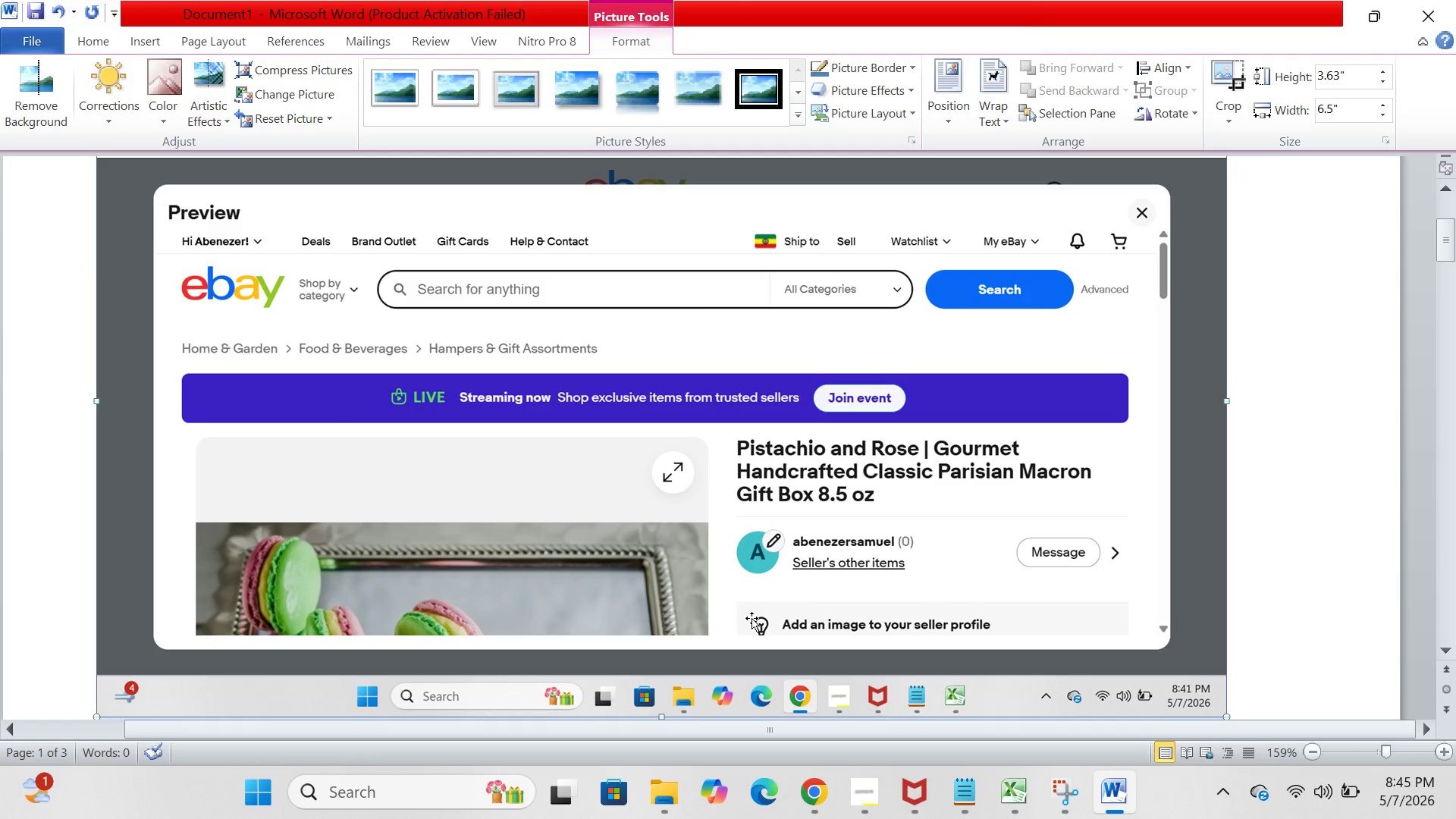 
scroll: coordinate [793, 597], scroll_direction: up, amount: 7.0
 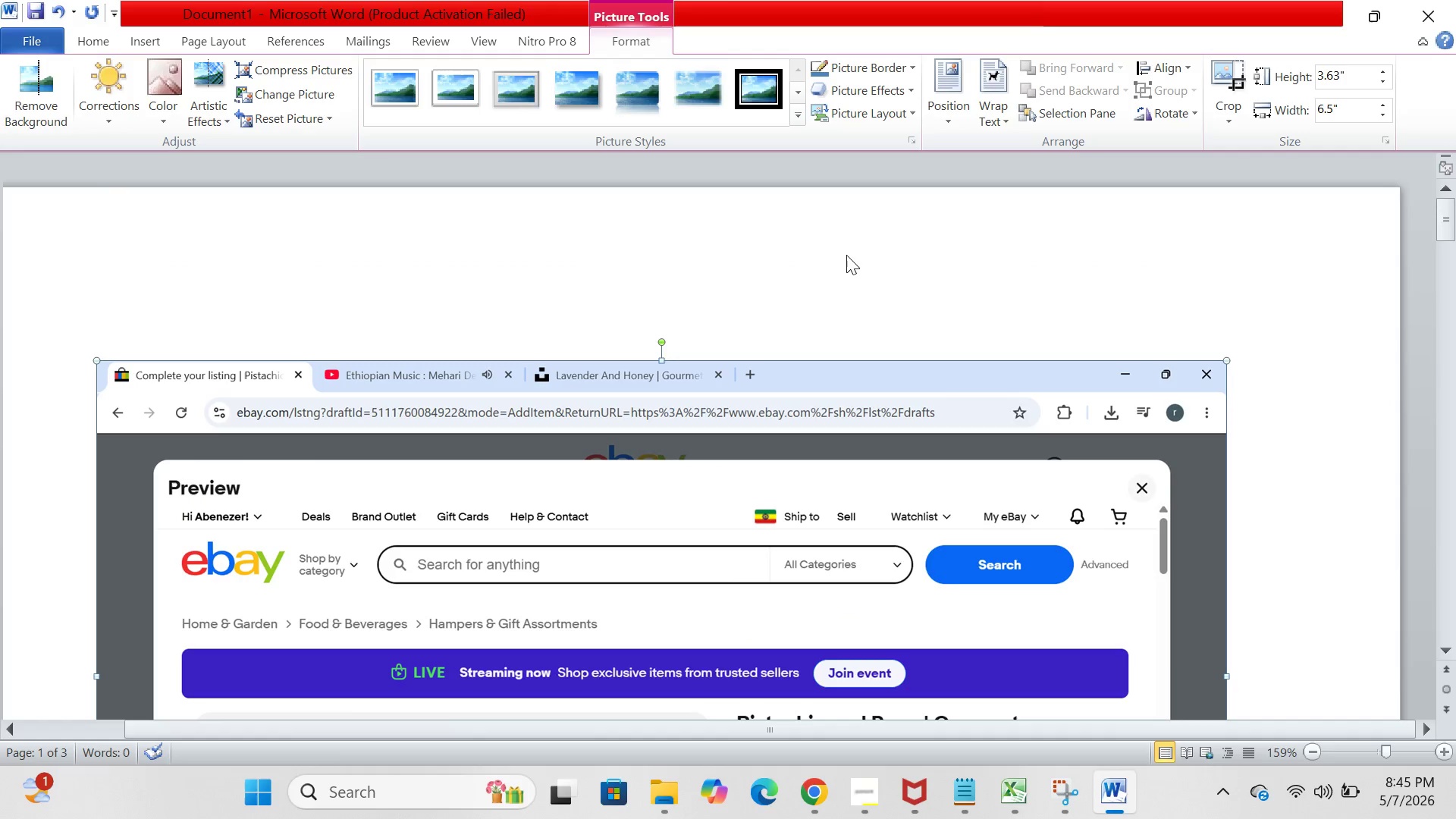 
left_click([846, 259])
 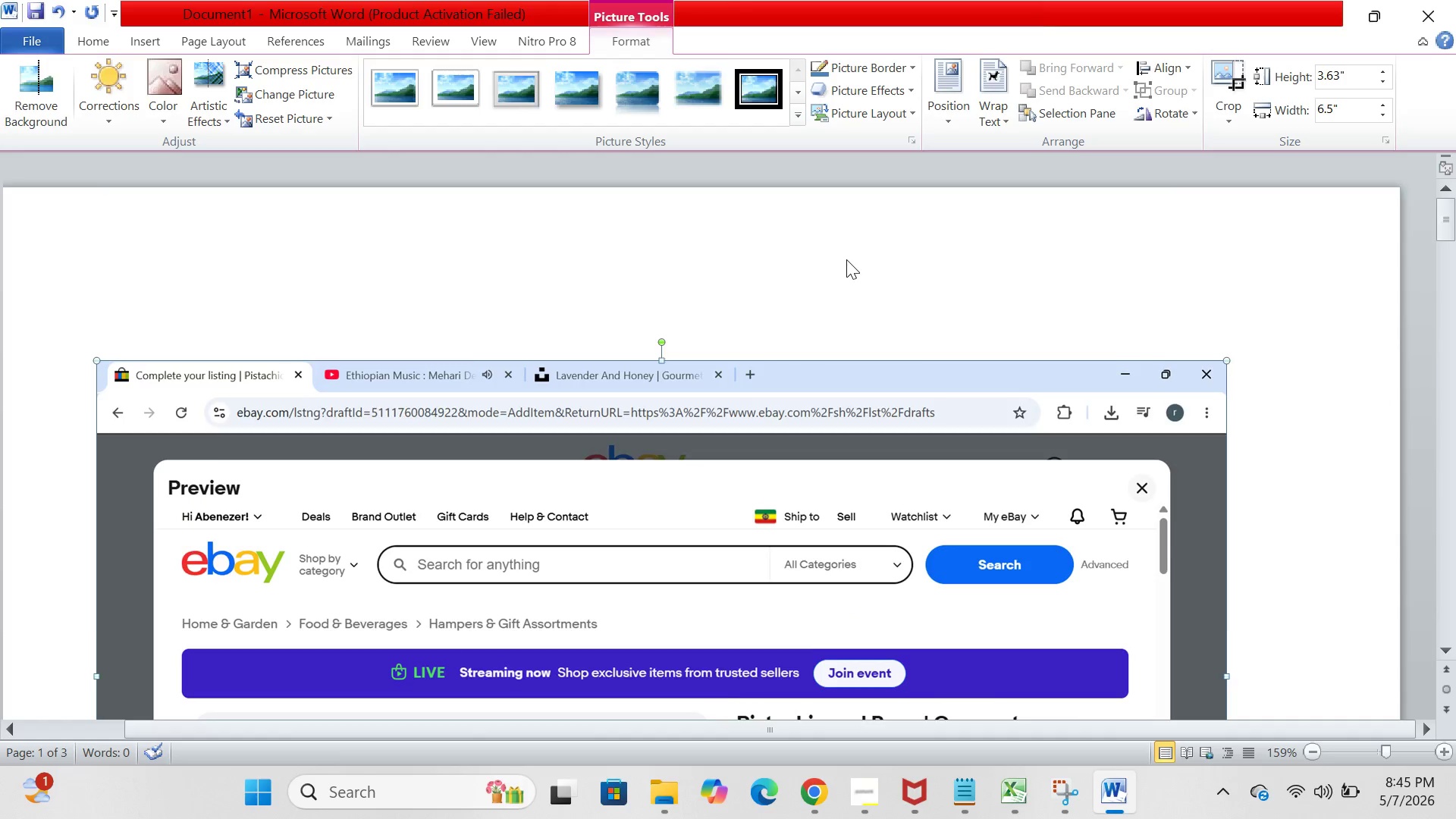 
scroll: coordinate [846, 259], scroll_direction: down, amount: 2.0
 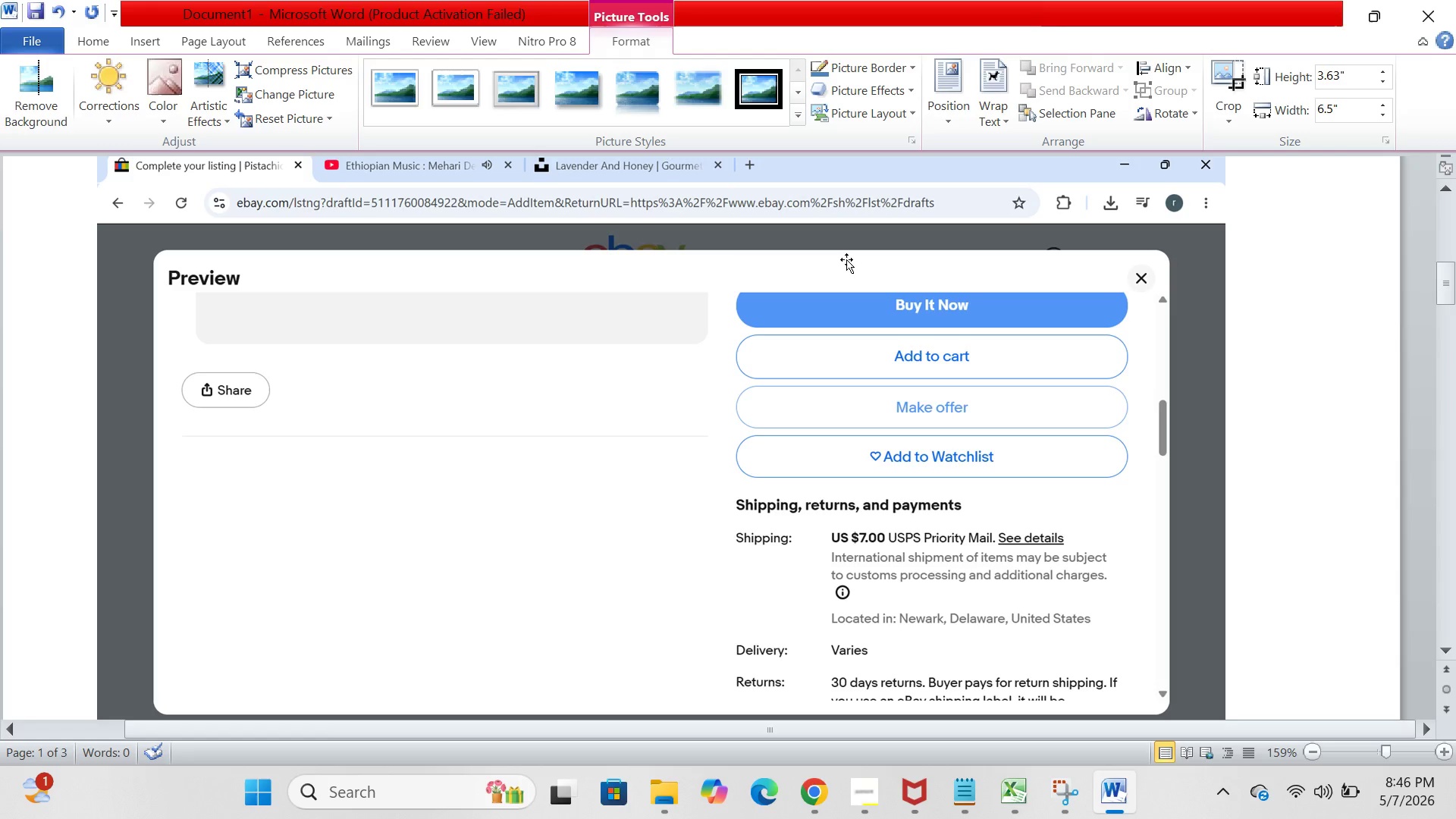 
wait(35.41)
 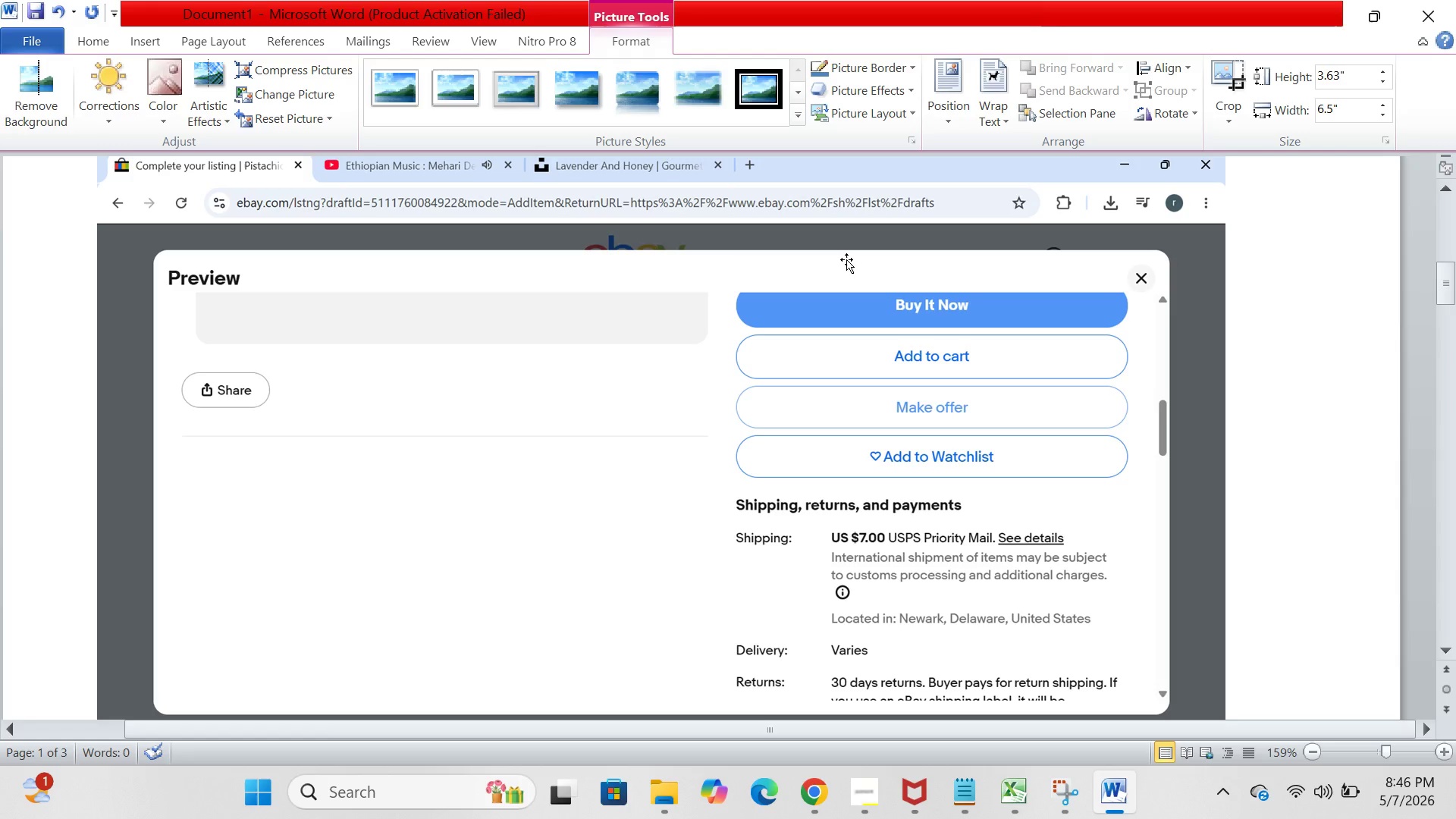 
scroll: coordinate [846, 259], scroll_direction: up, amount: 16.0
 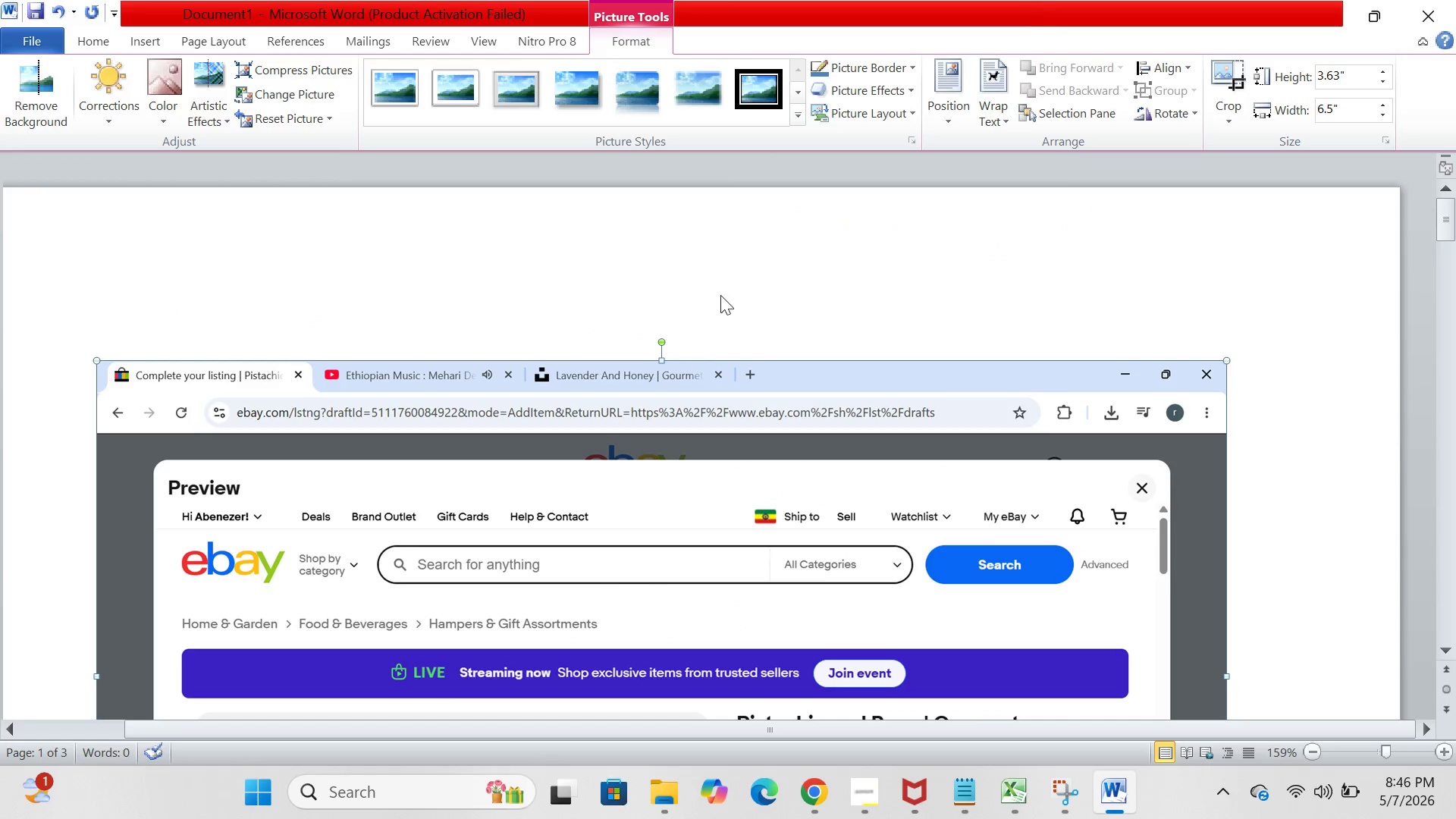 
left_click([717, 315])
 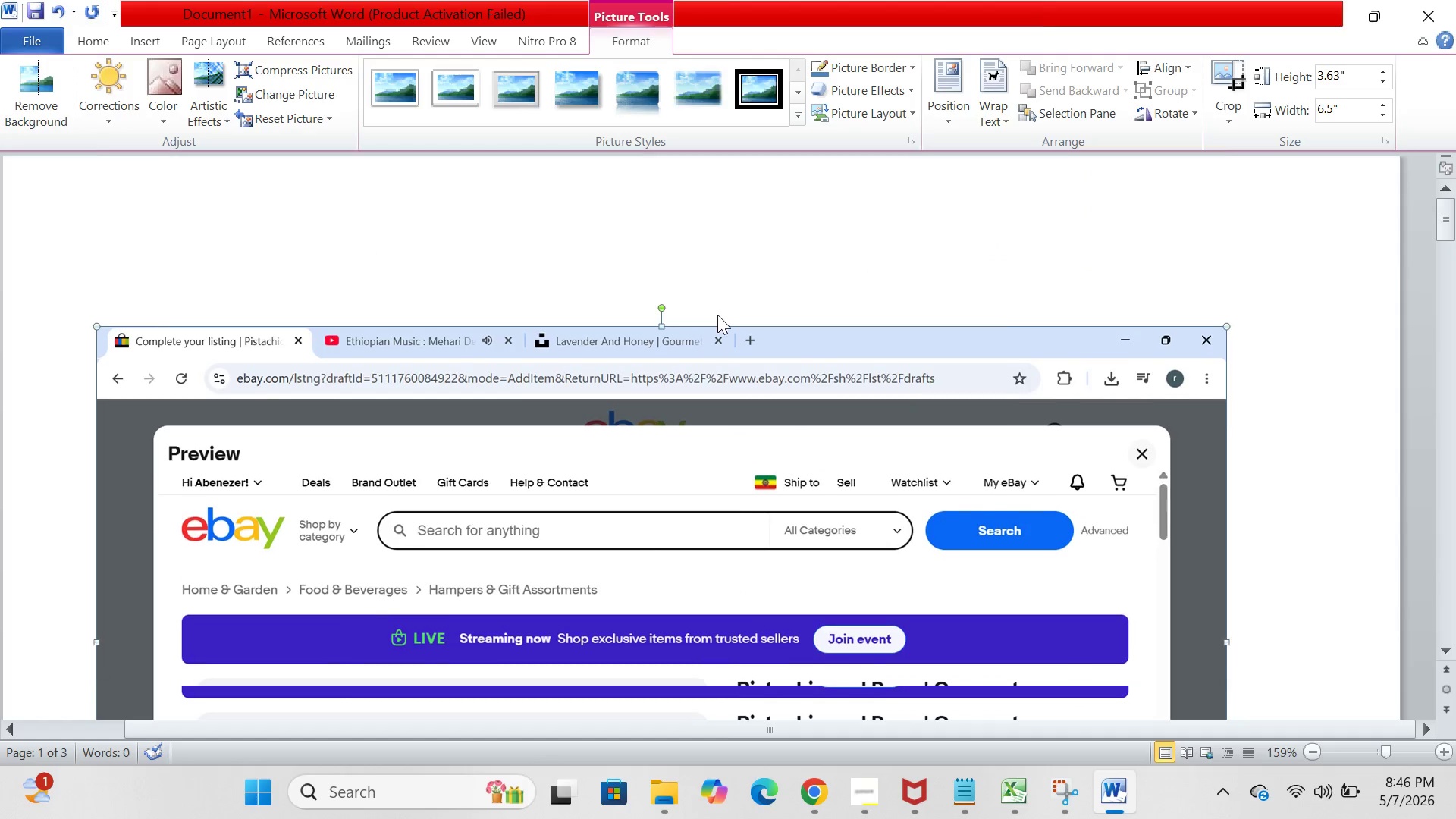 
scroll: coordinate [717, 315], scroll_direction: down, amount: 7.0
 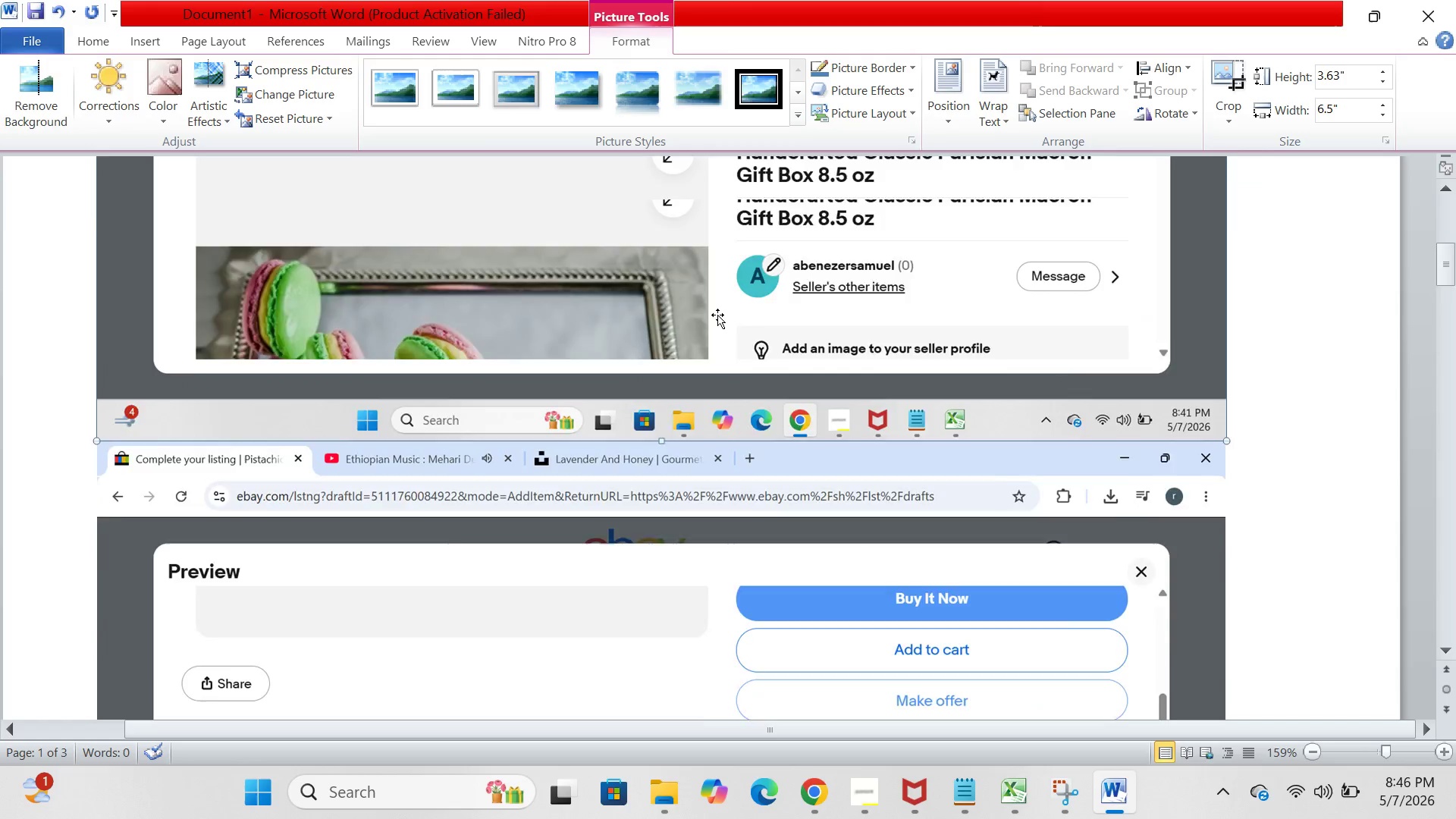 
scroll: coordinate [717, 315], scroll_direction: up, amount: 2.0
 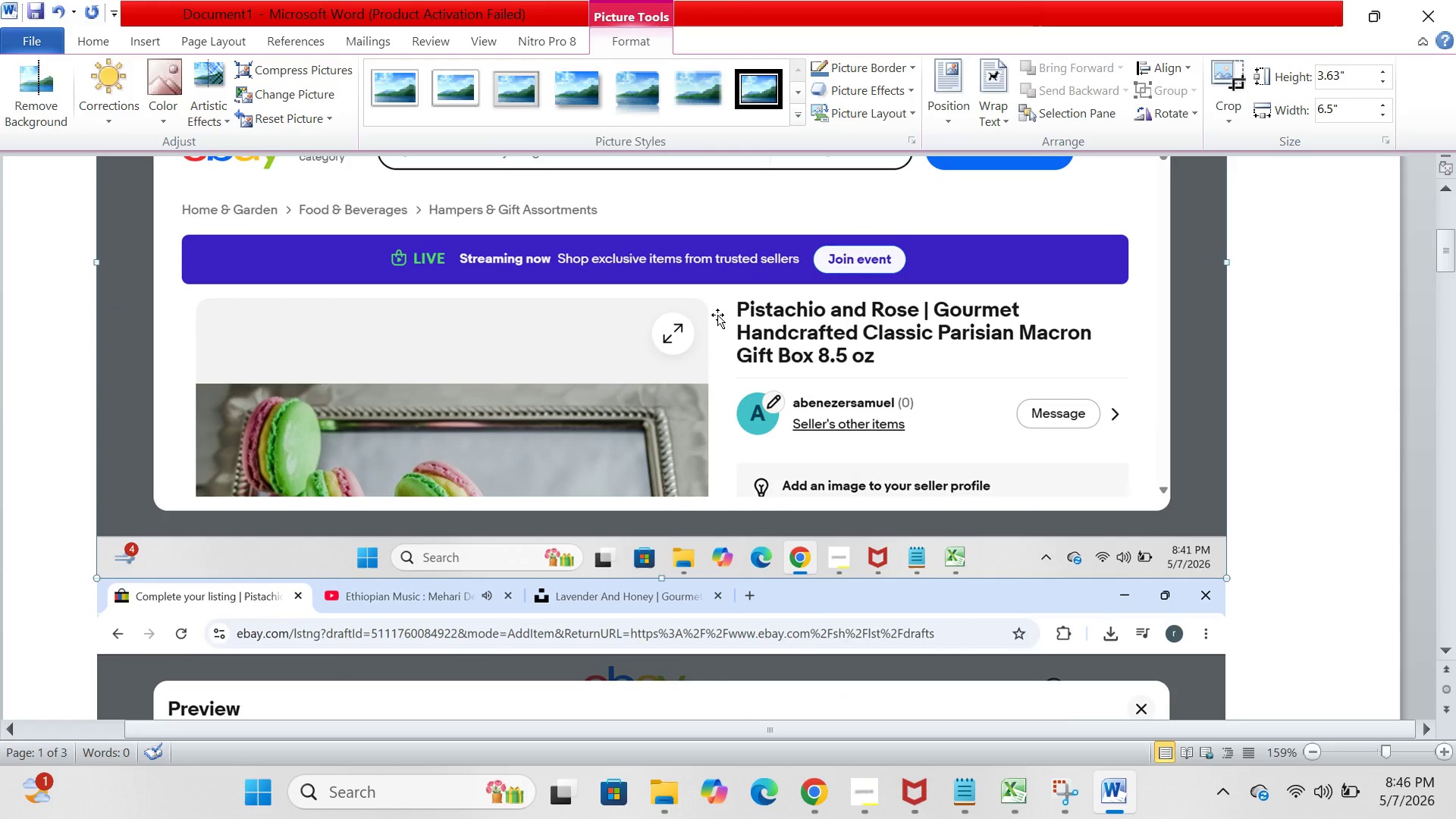 
scroll: coordinate [717, 315], scroll_direction: down, amount: 12.0
 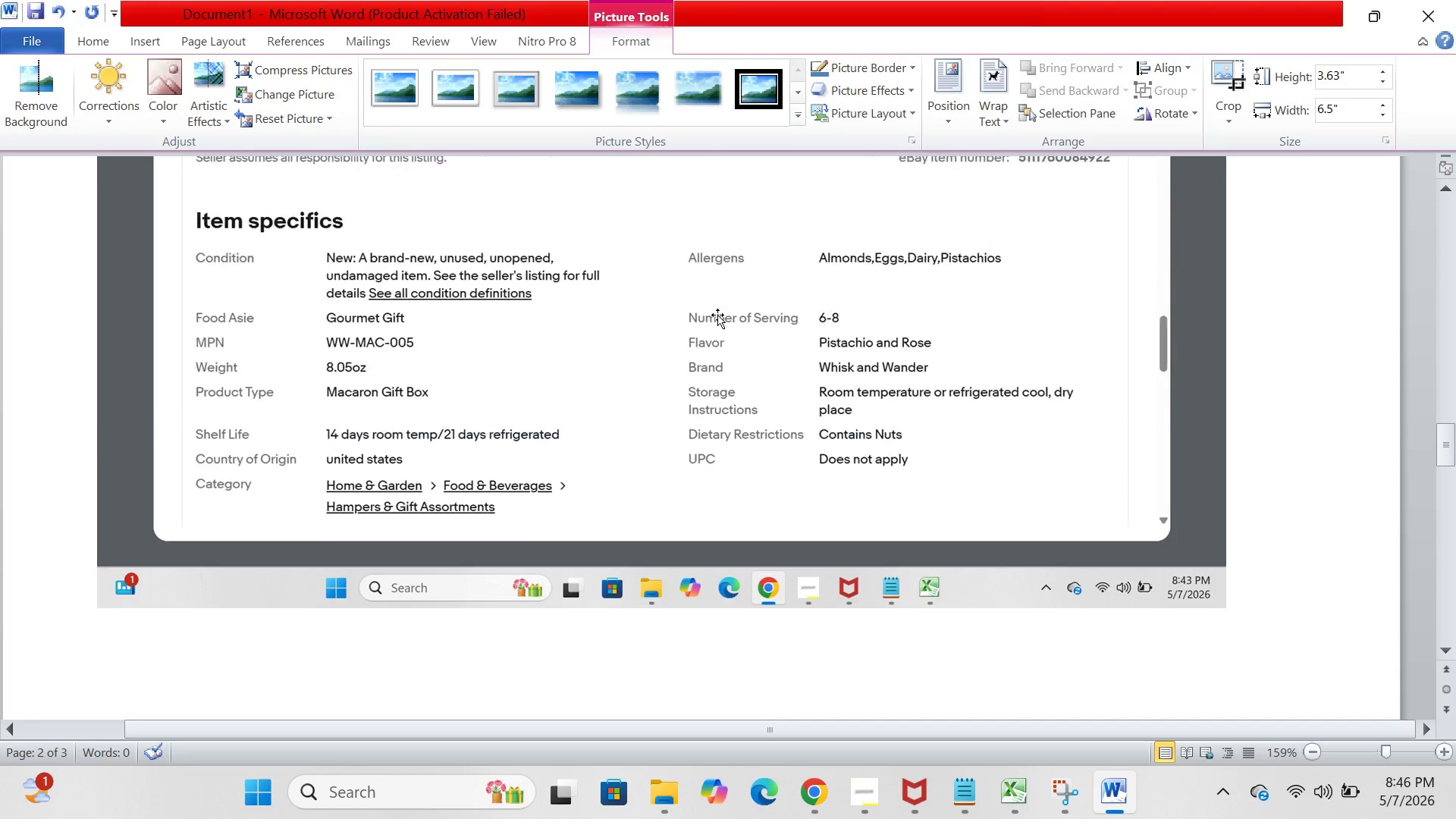 
scroll: coordinate [717, 315], scroll_direction: up, amount: 1.0
 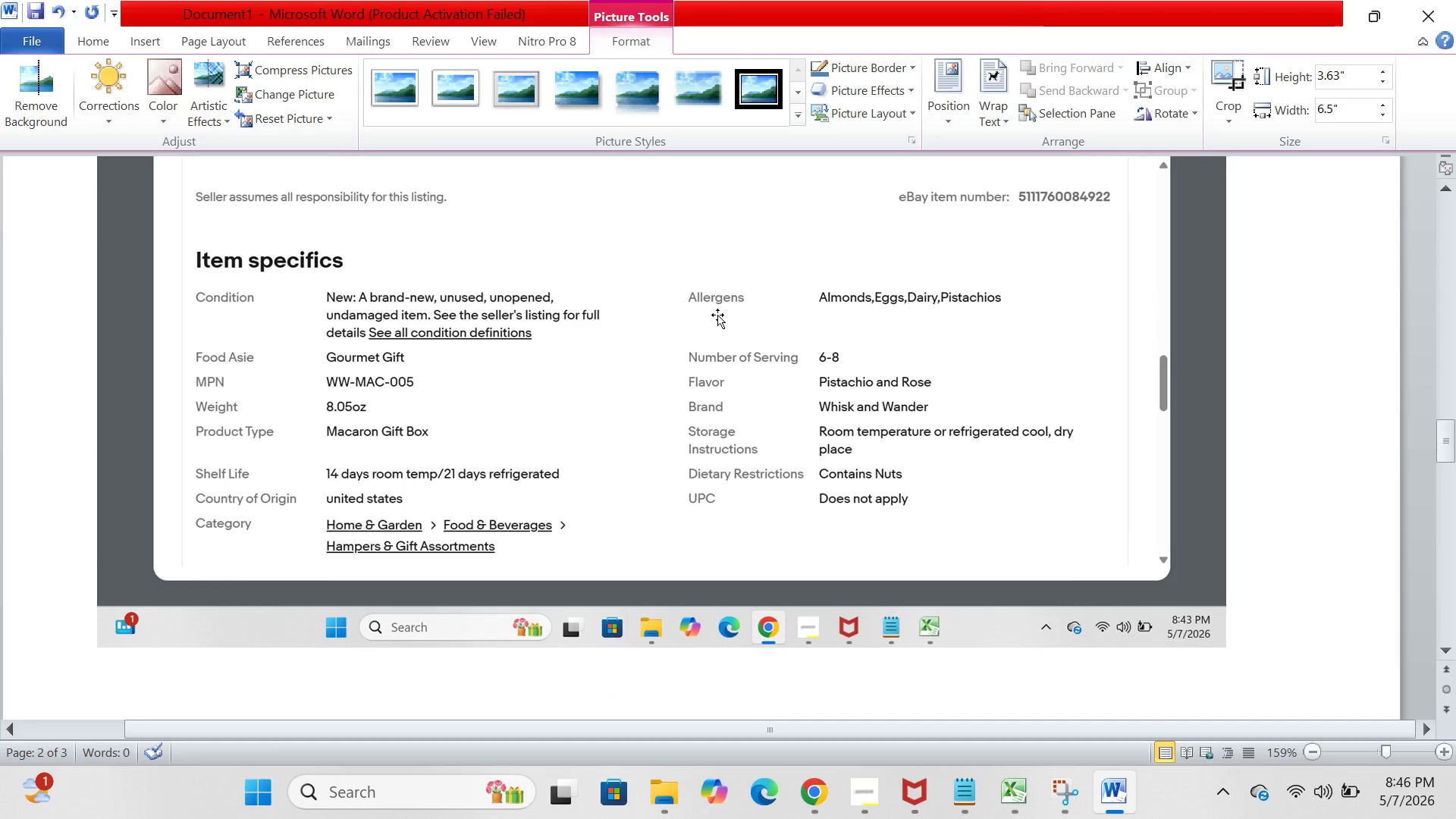 
wait(12.63)
 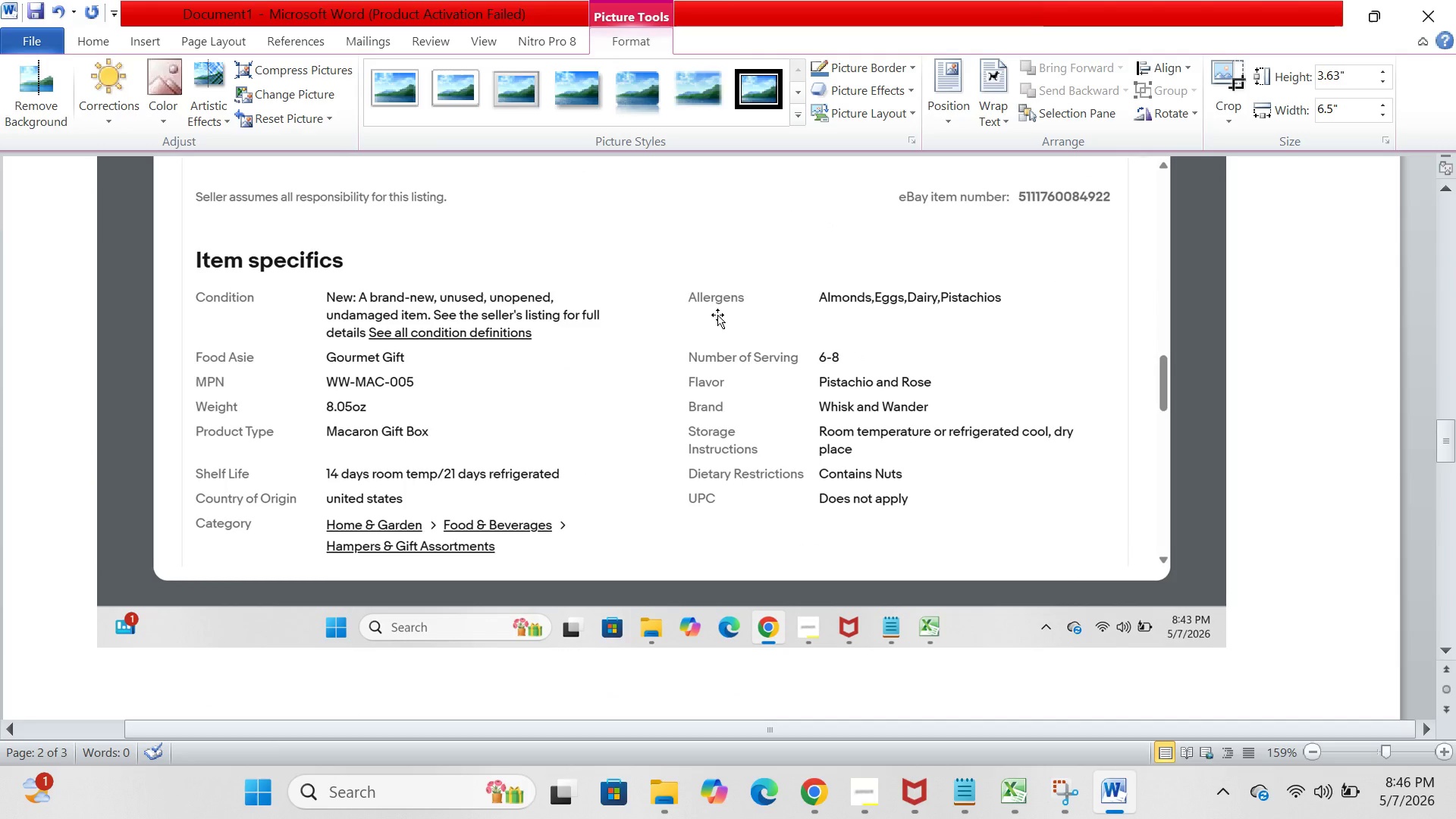 
left_click([1002, 777])
 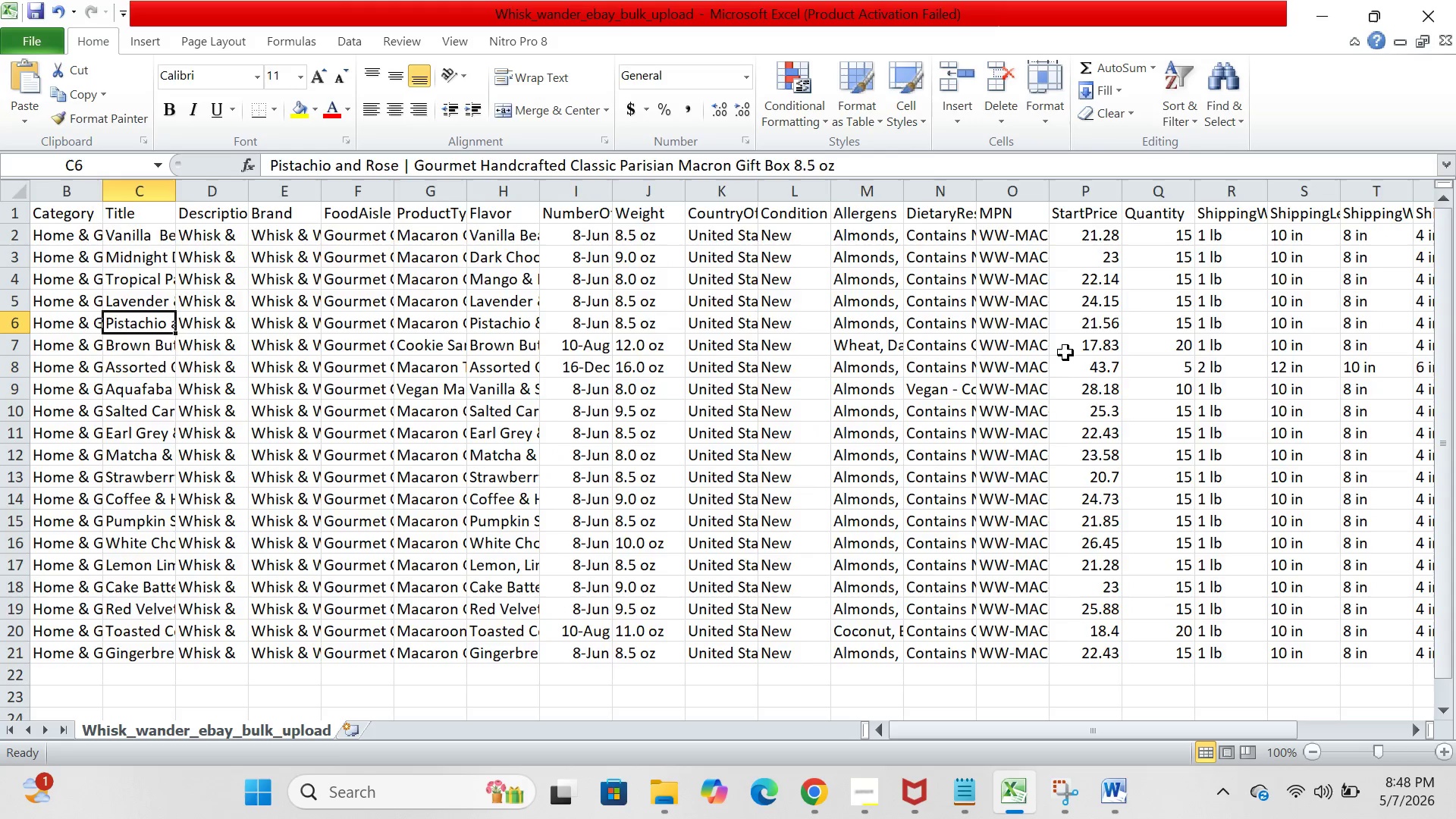 
wait(63.8)
 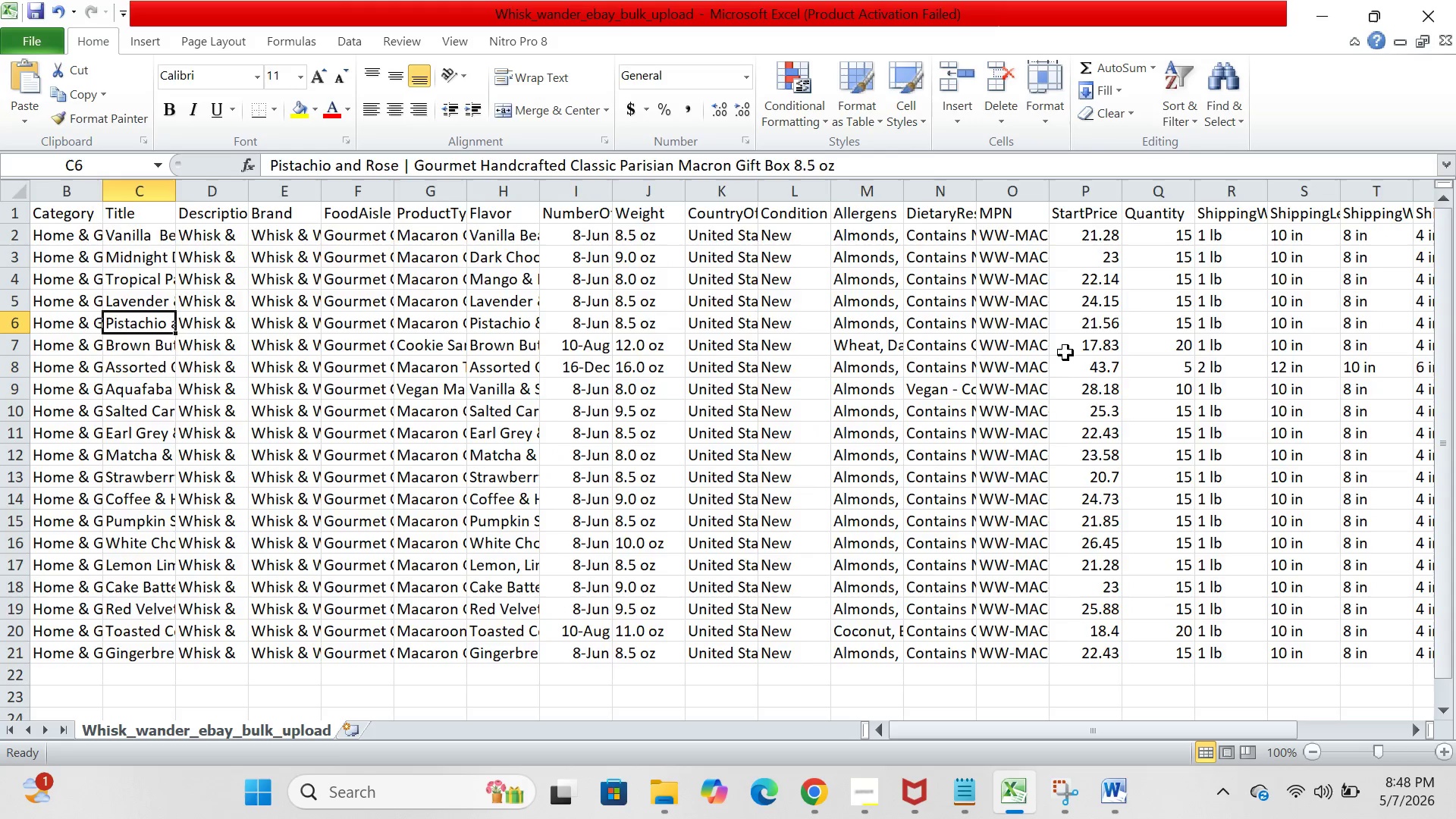 
left_click([861, 795])